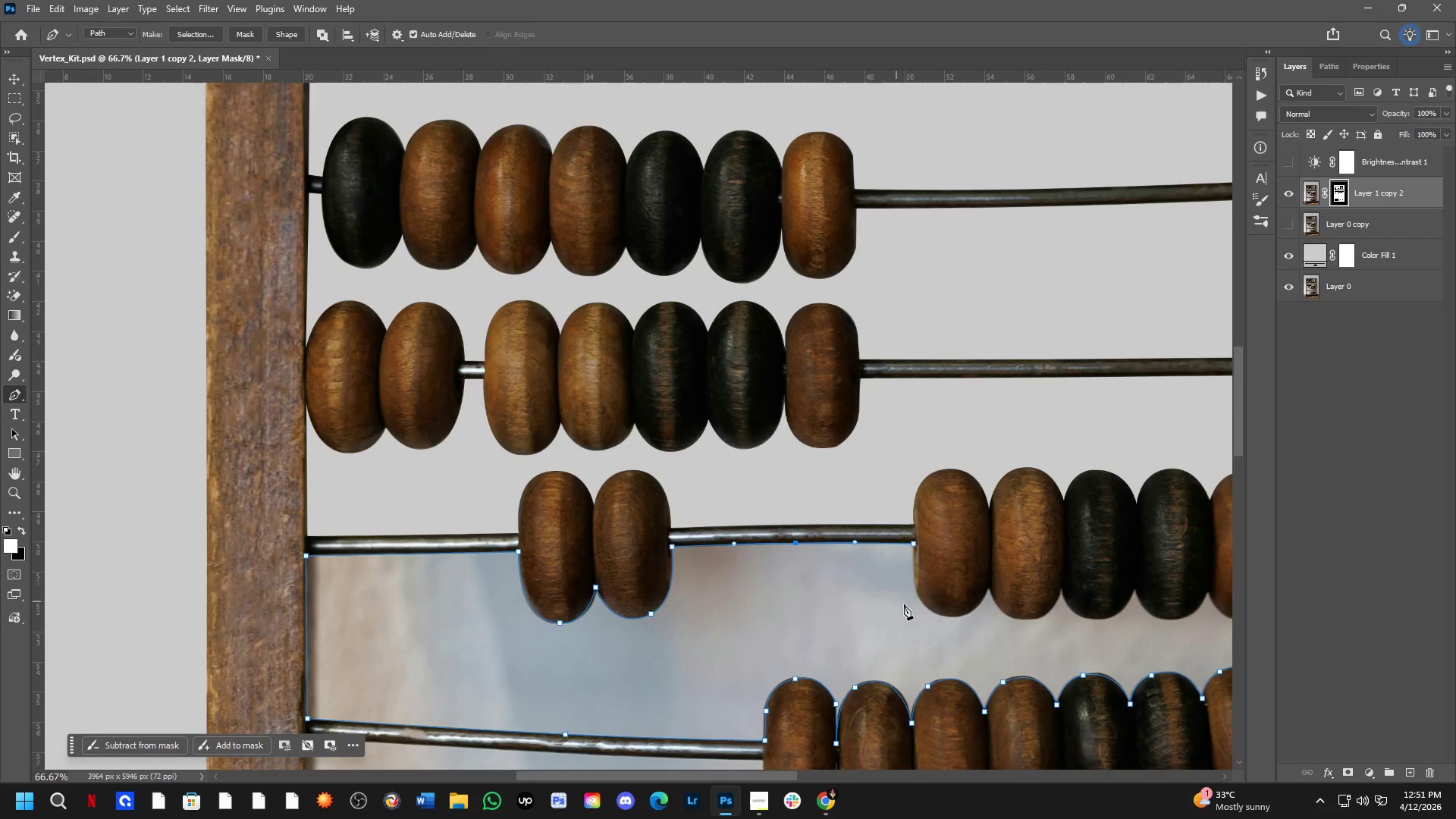 
key(Shift+ShiftLeft)
 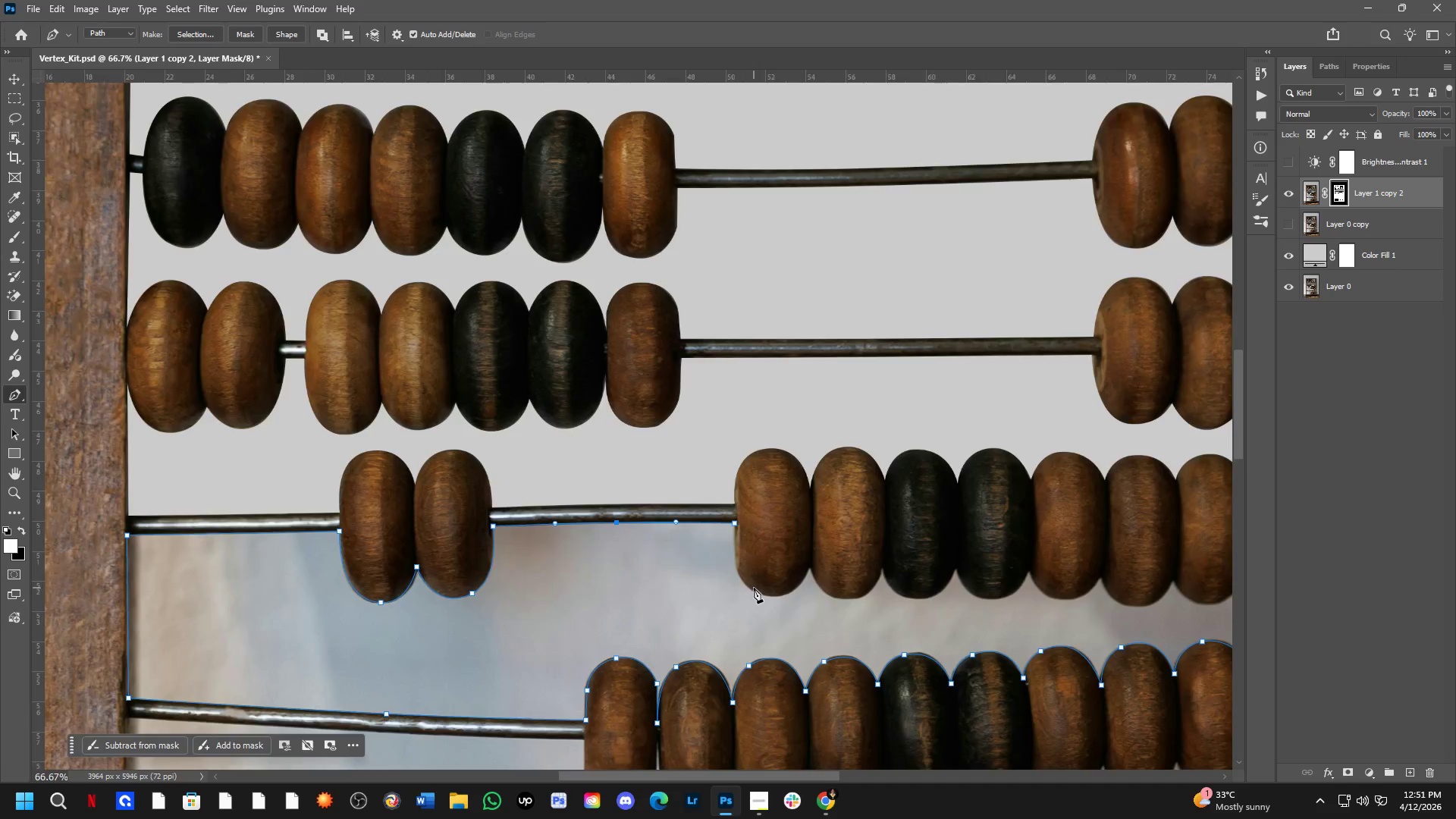 
scroll: coordinate [754, 587], scroll_direction: up, amount: 3.0
 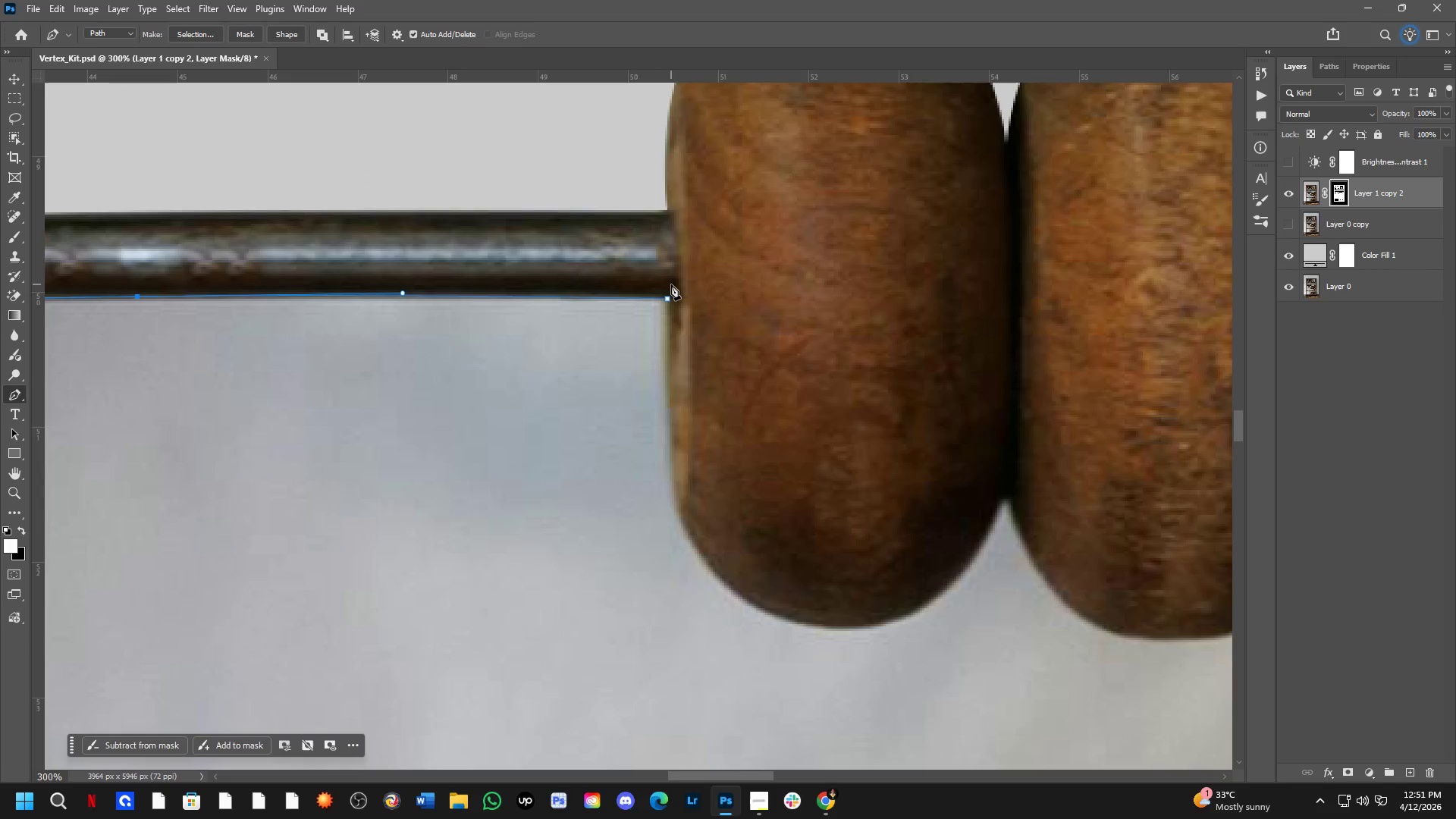 
hold_key(key=AltLeft, duration=0.45)
left_click([670, 301])
 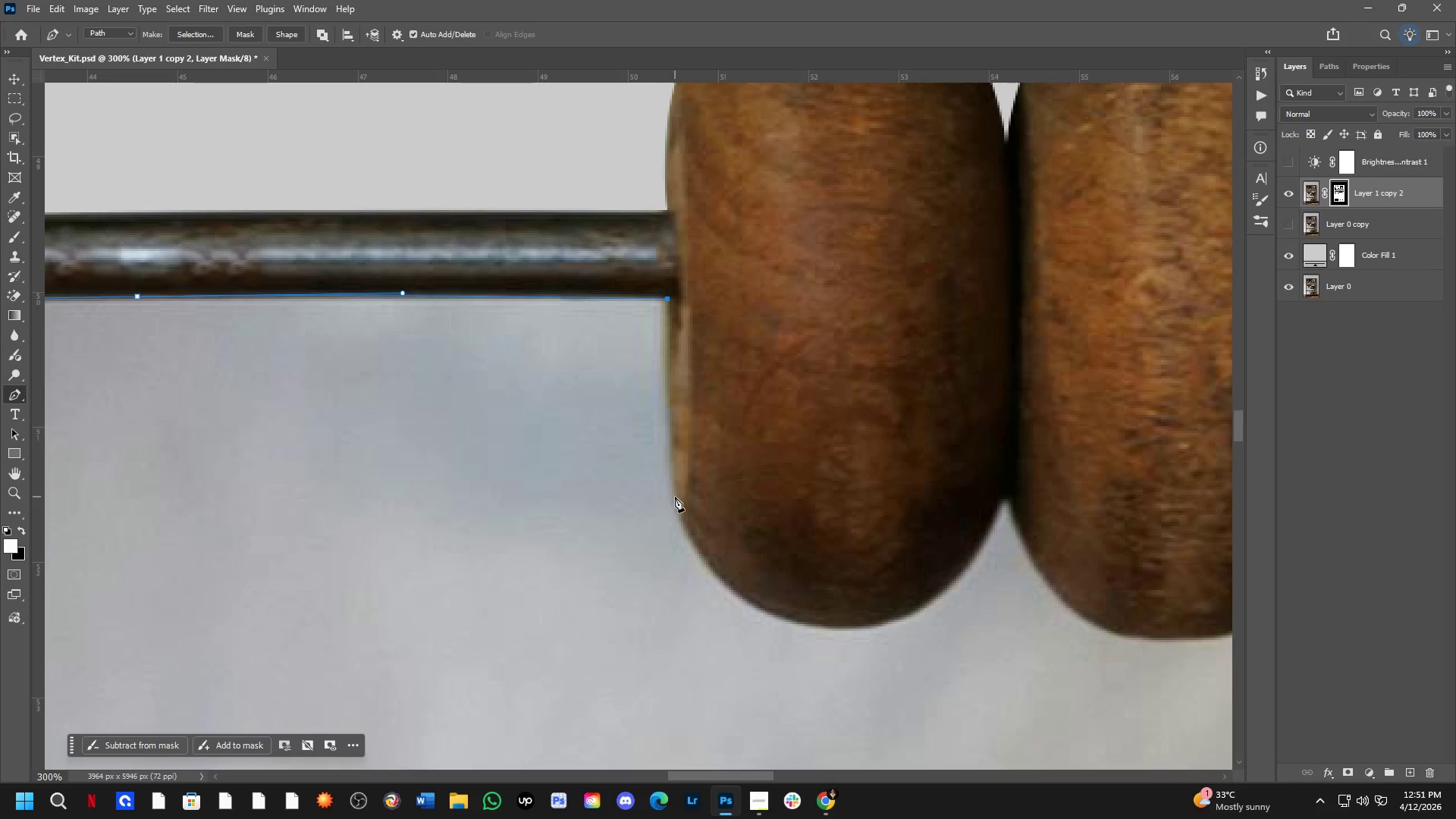 
left_click([675, 497])
 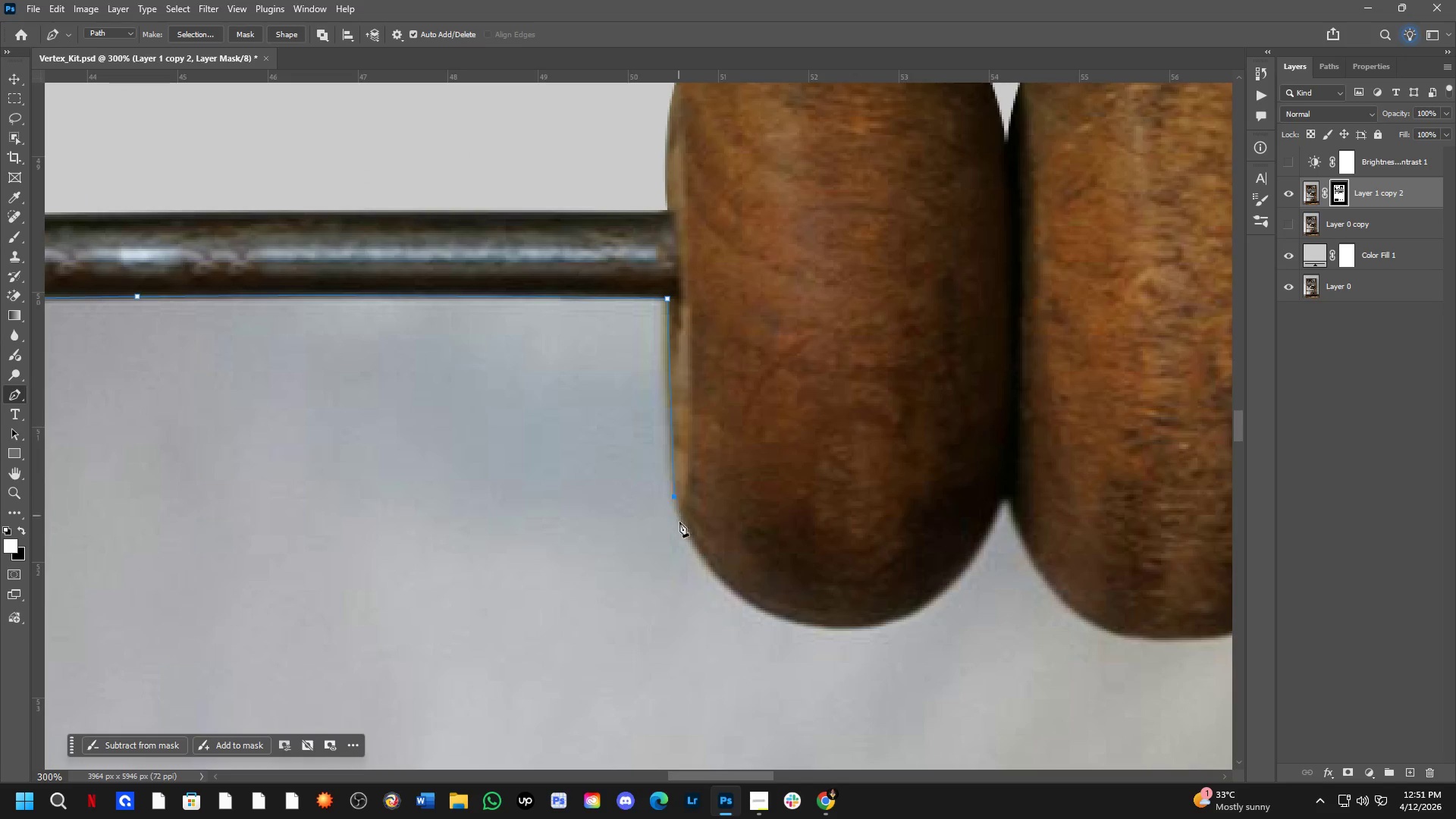 
hold_key(key=Space, duration=0.55)
 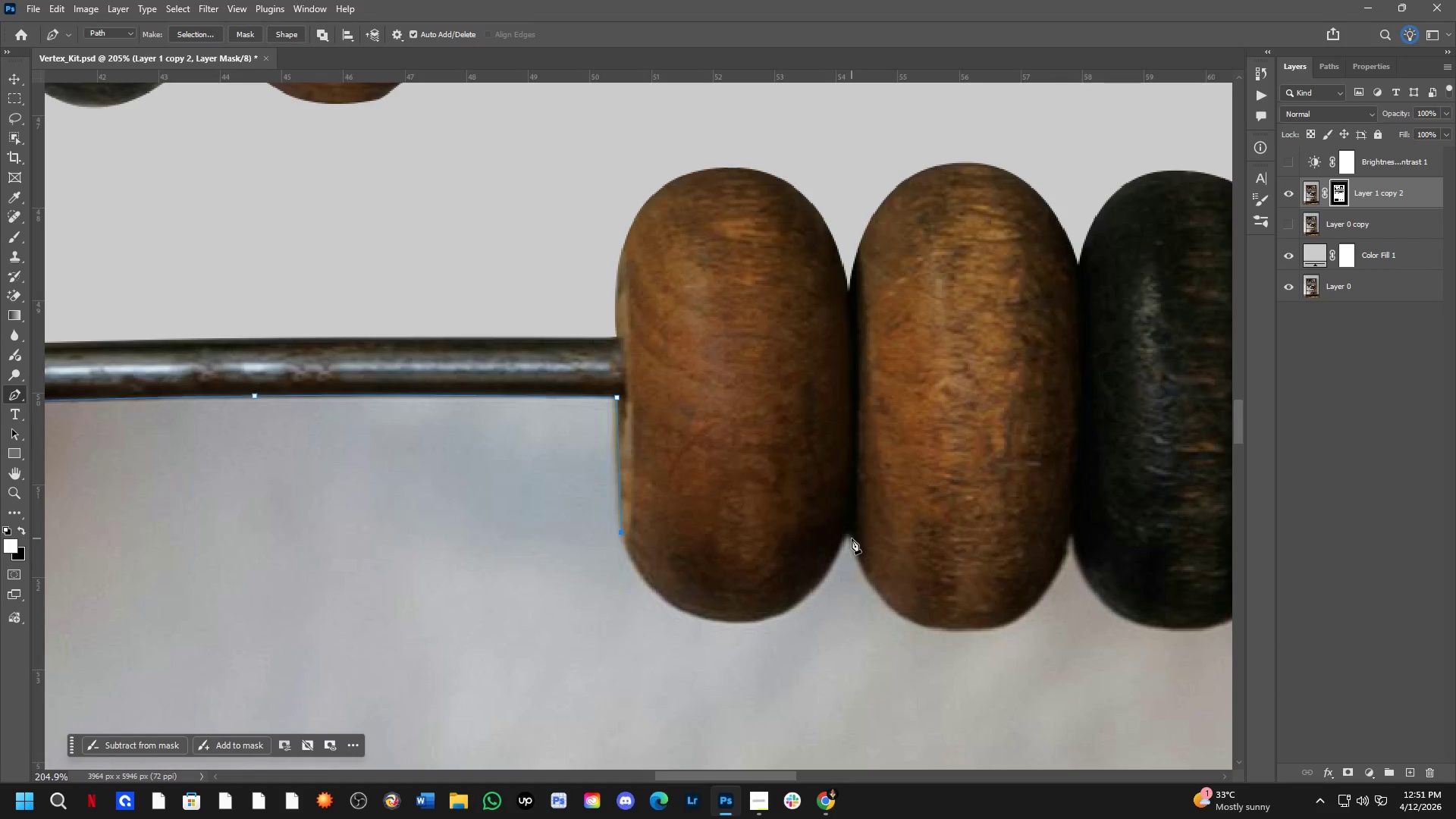 
left_click_drag(start_coordinate=[756, 589], to_coordinate=[698, 603])
 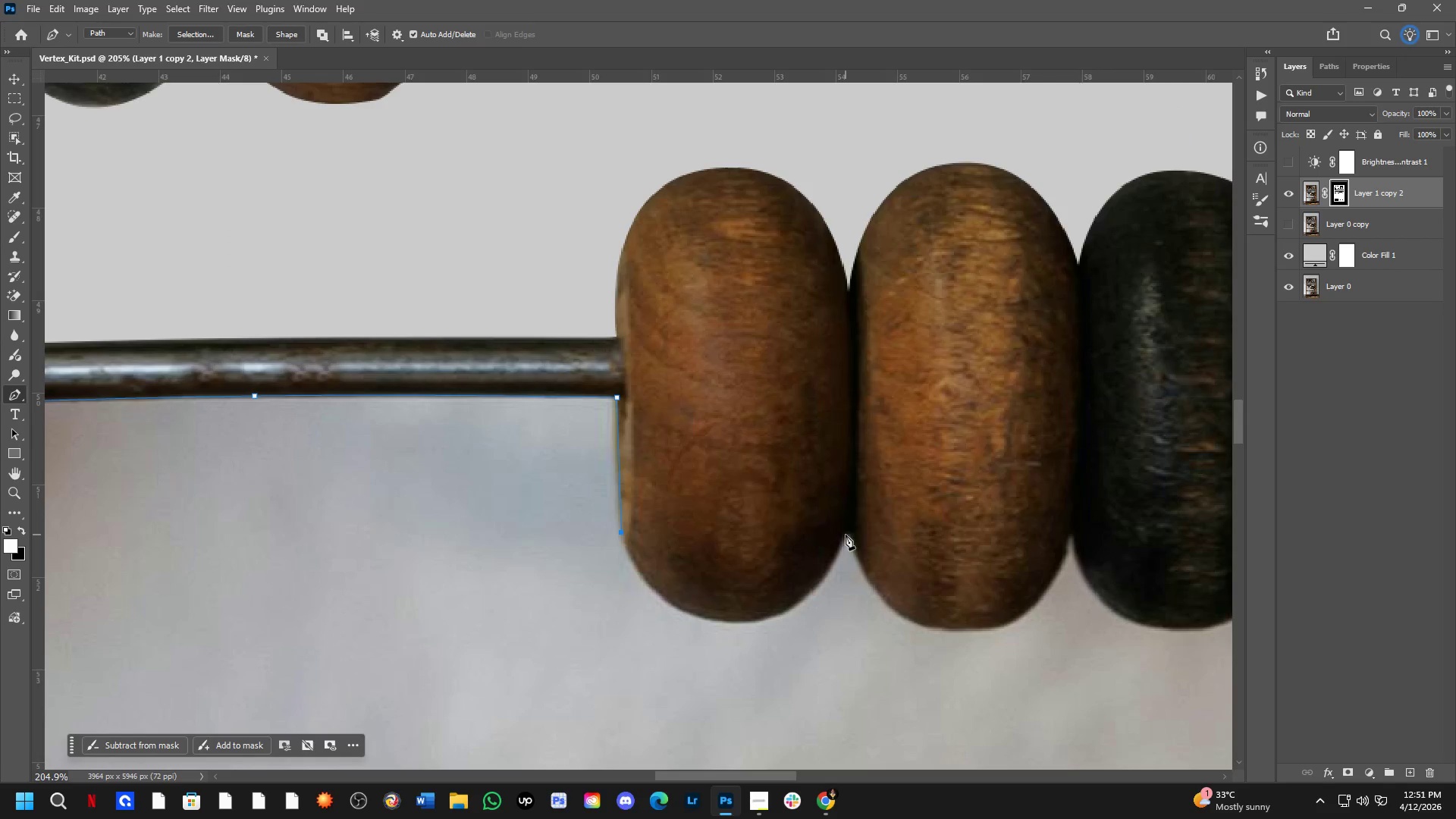 
scroll: coordinate [692, 569], scroll_direction: down, amount: 4.0
 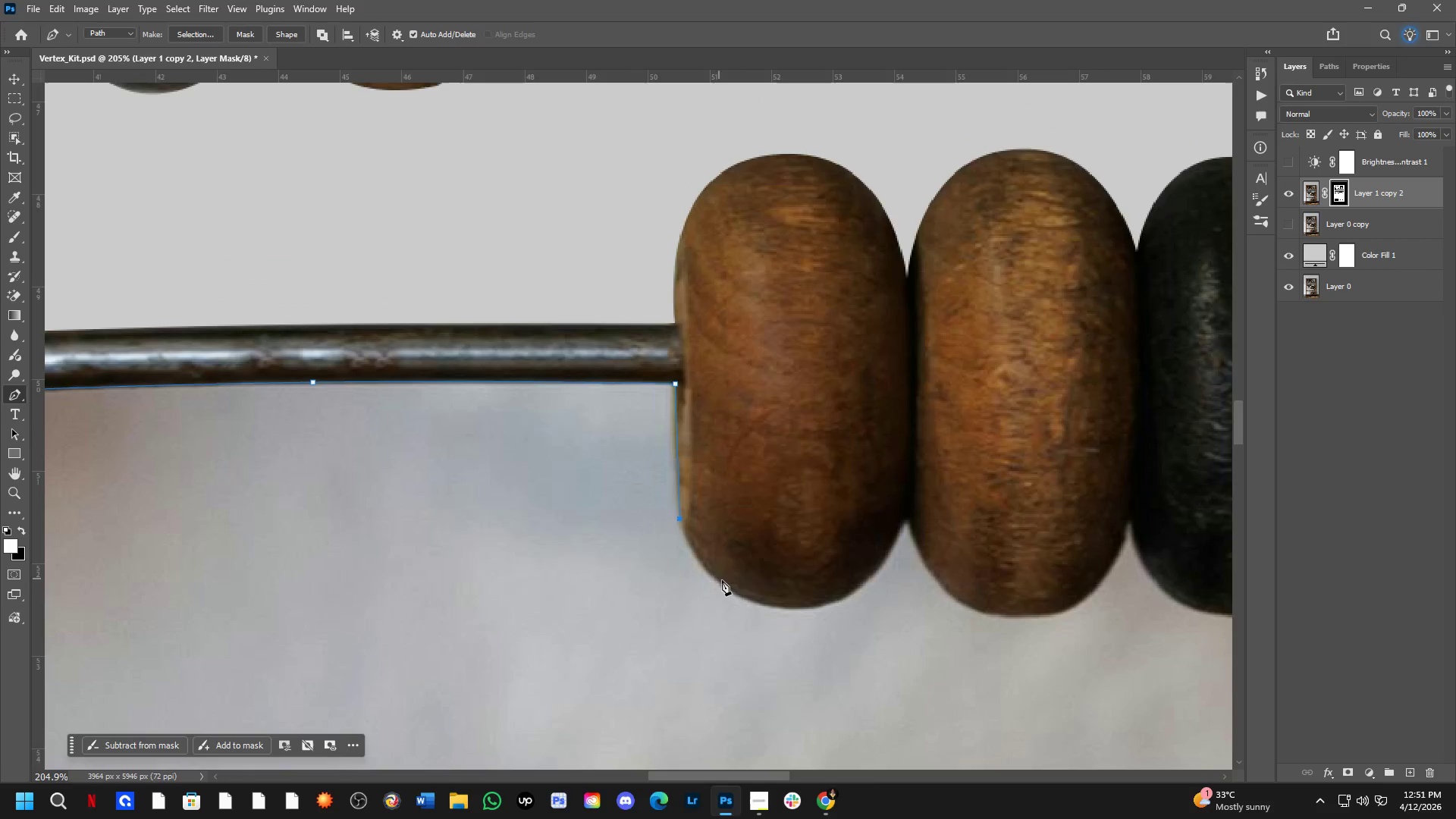 
left_click([847, 535])
 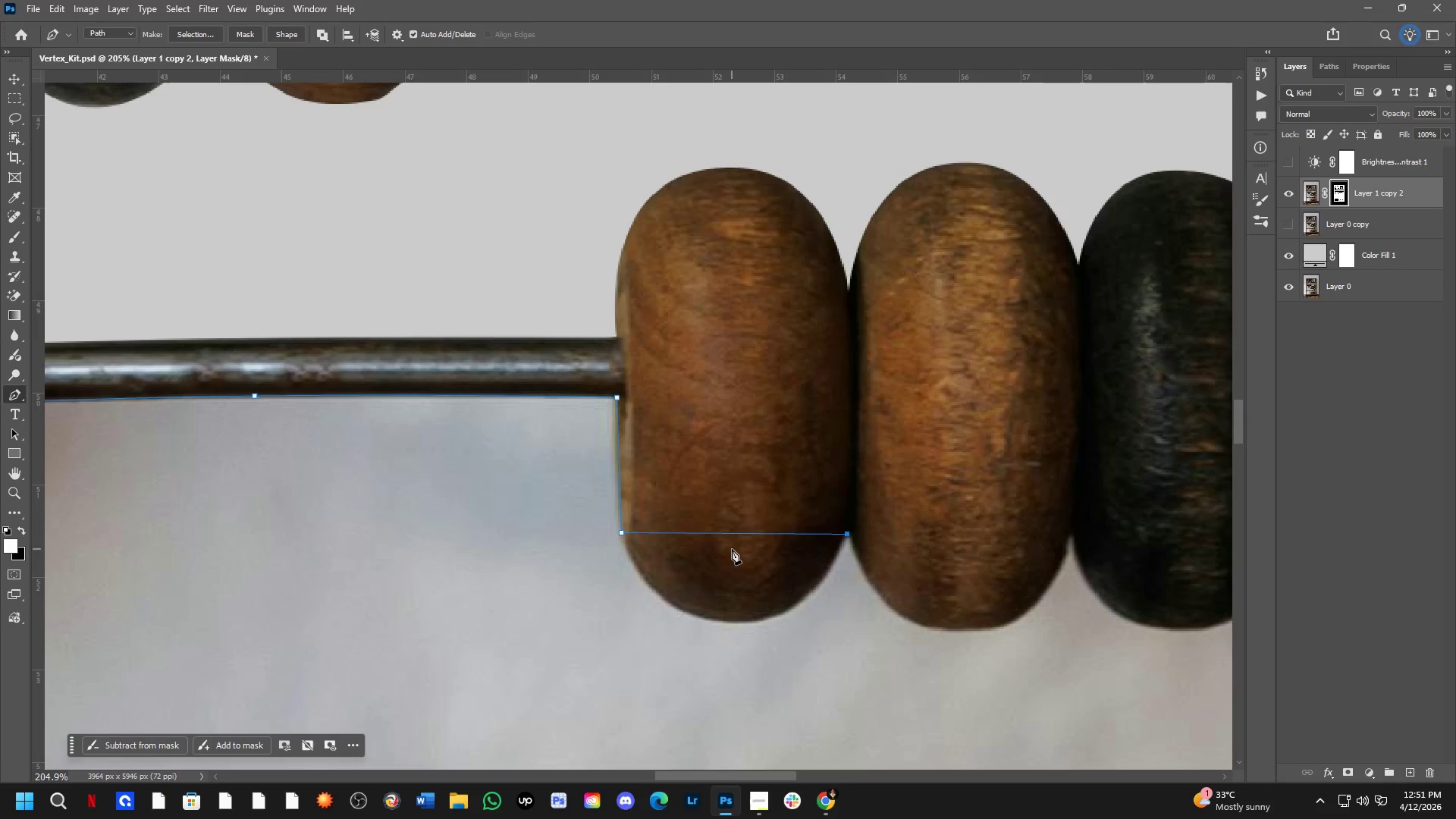 
key(Control+Z)
 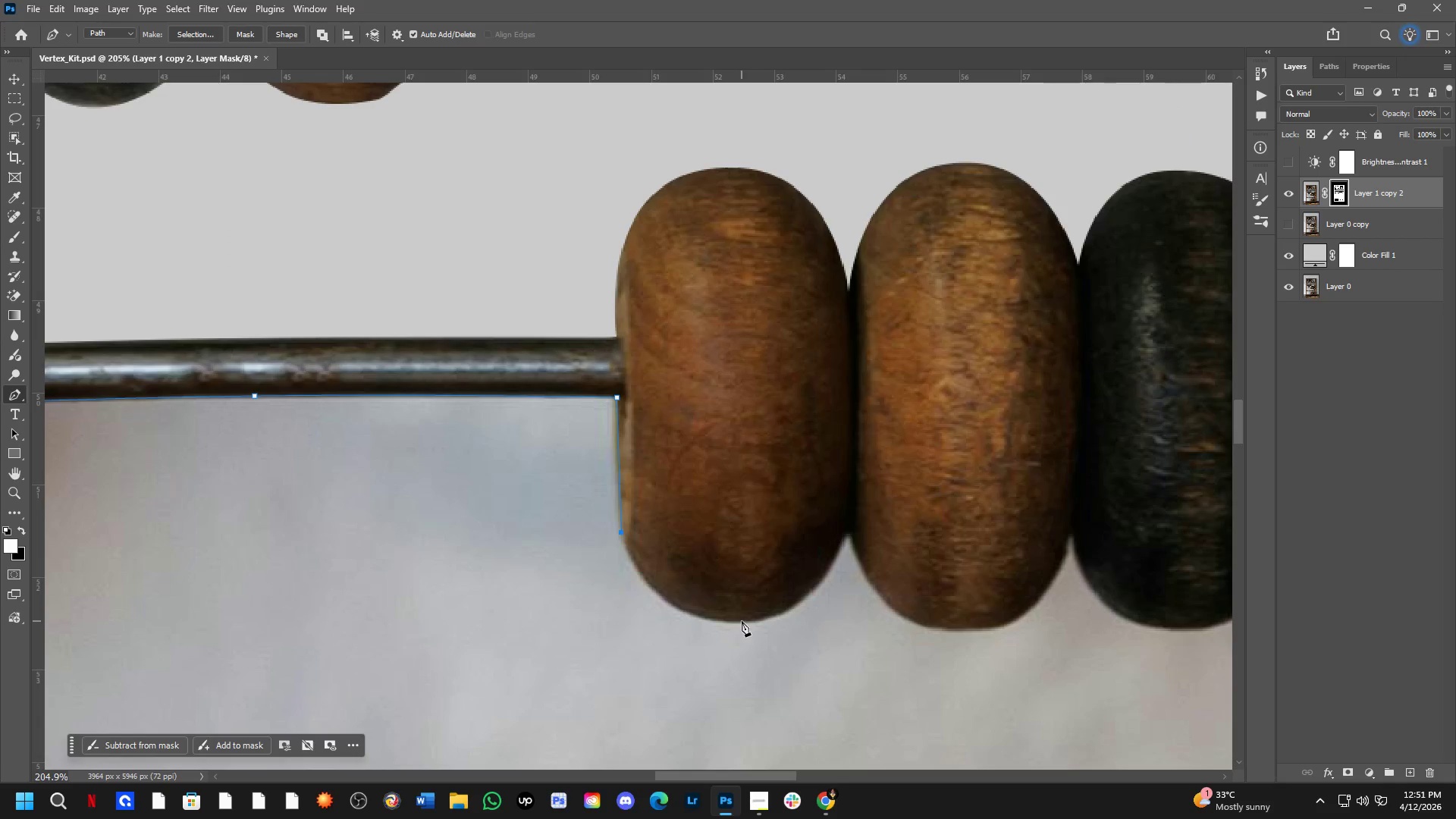 
left_click_drag(start_coordinate=[742, 621], to_coordinate=[841, 615])
 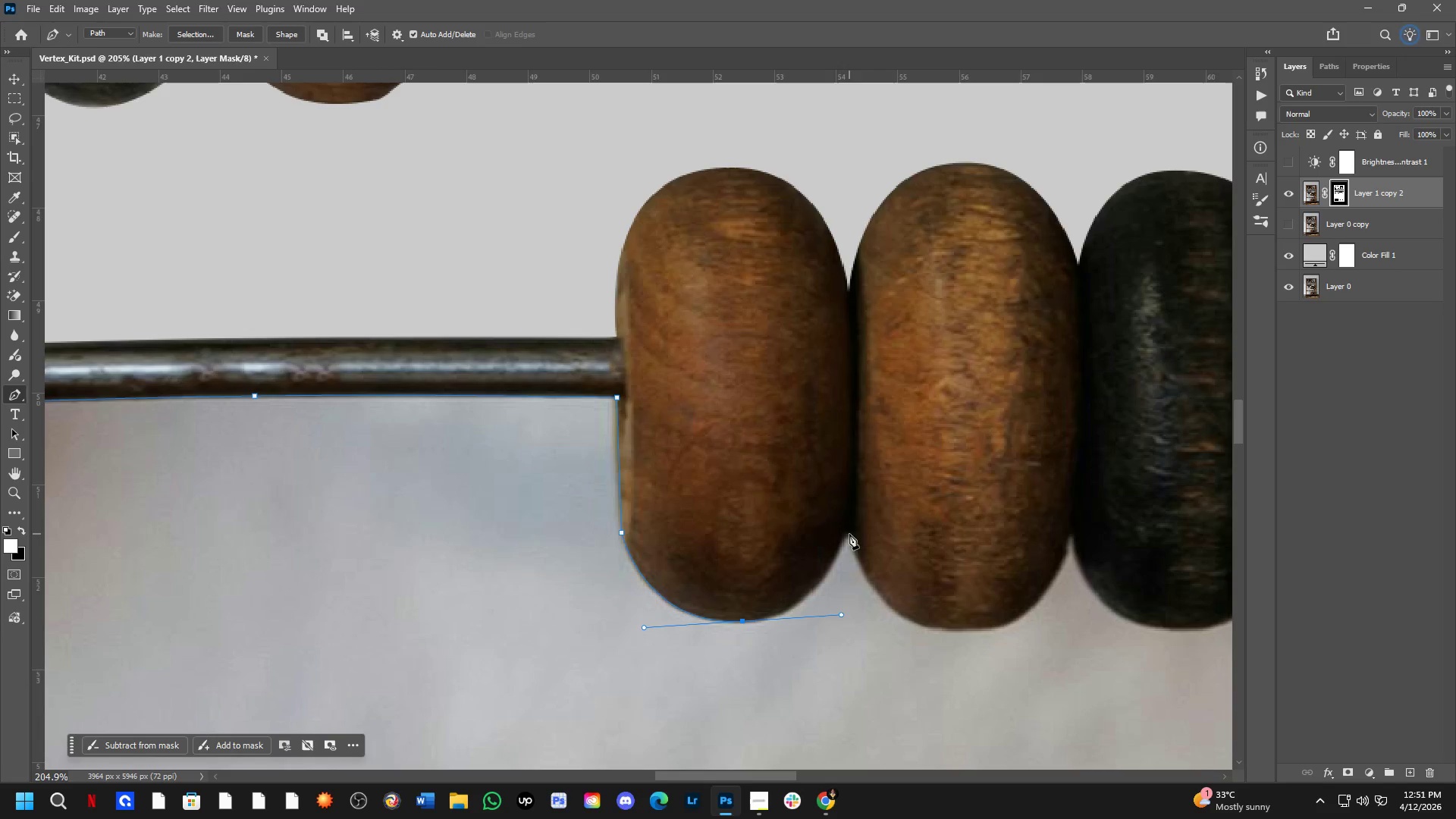 
left_click([846, 534])
 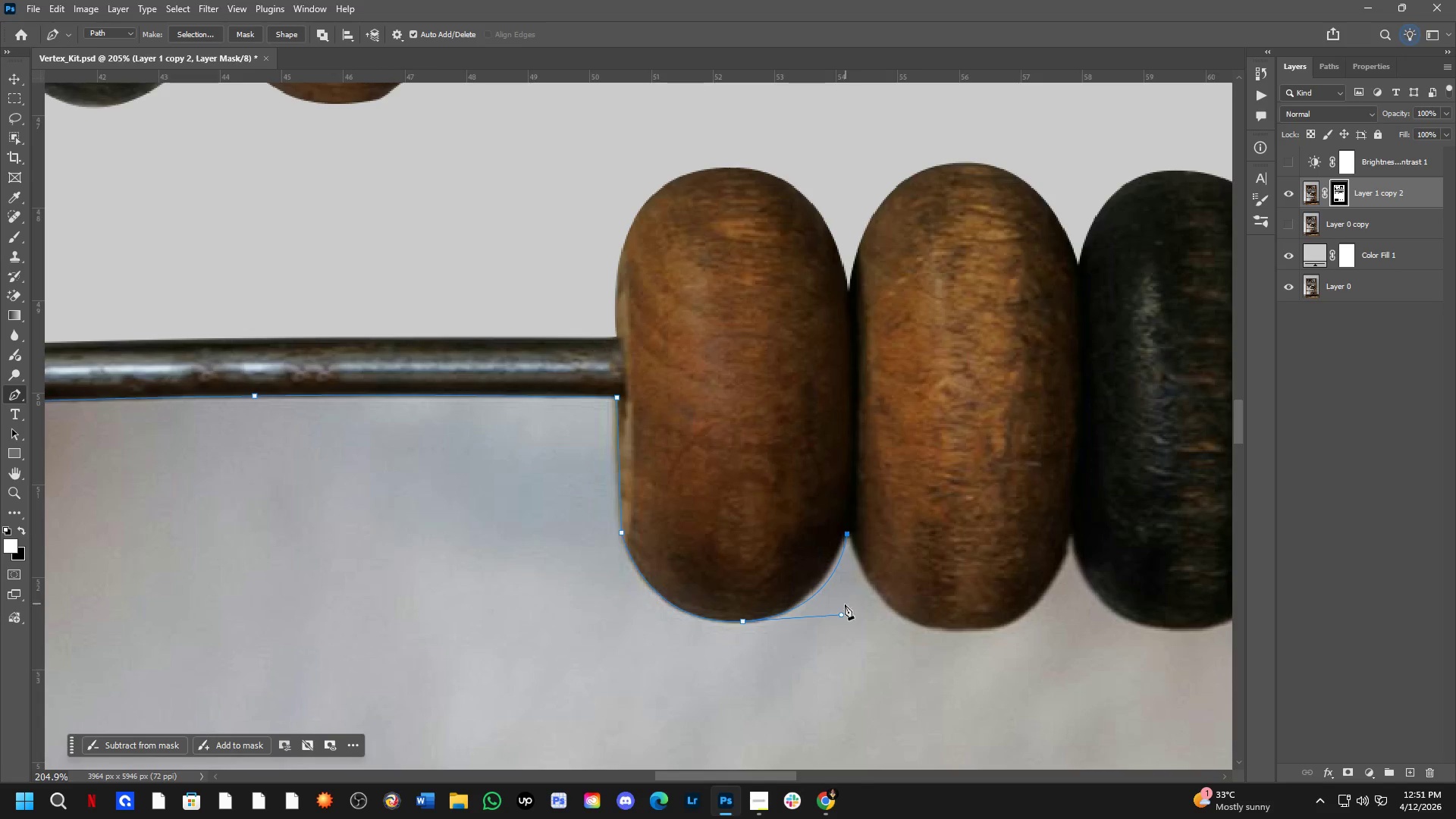 
key(Shift+ShiftLeft)
 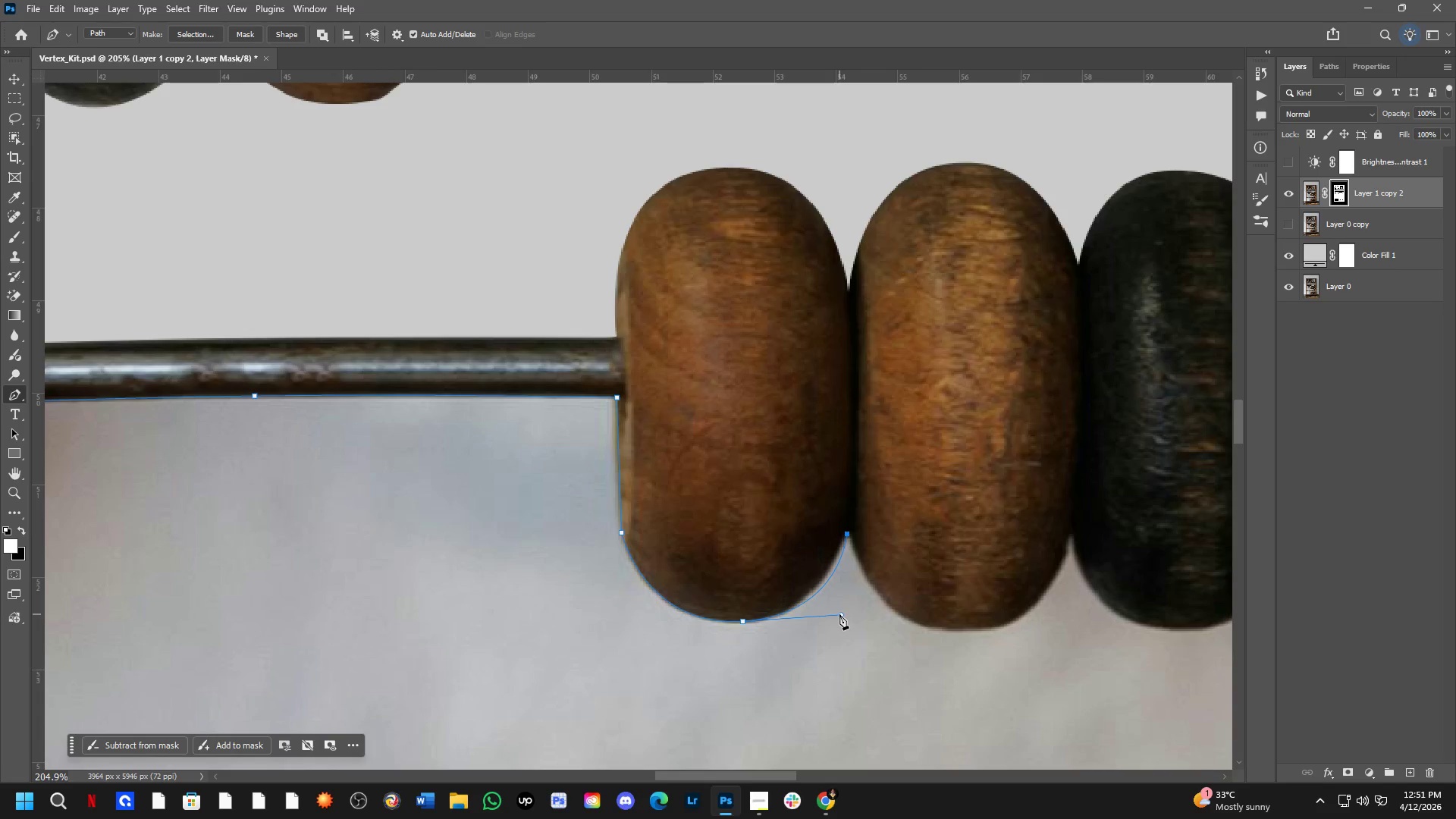 
hold_key(key=ControlLeft, duration=1.39)
 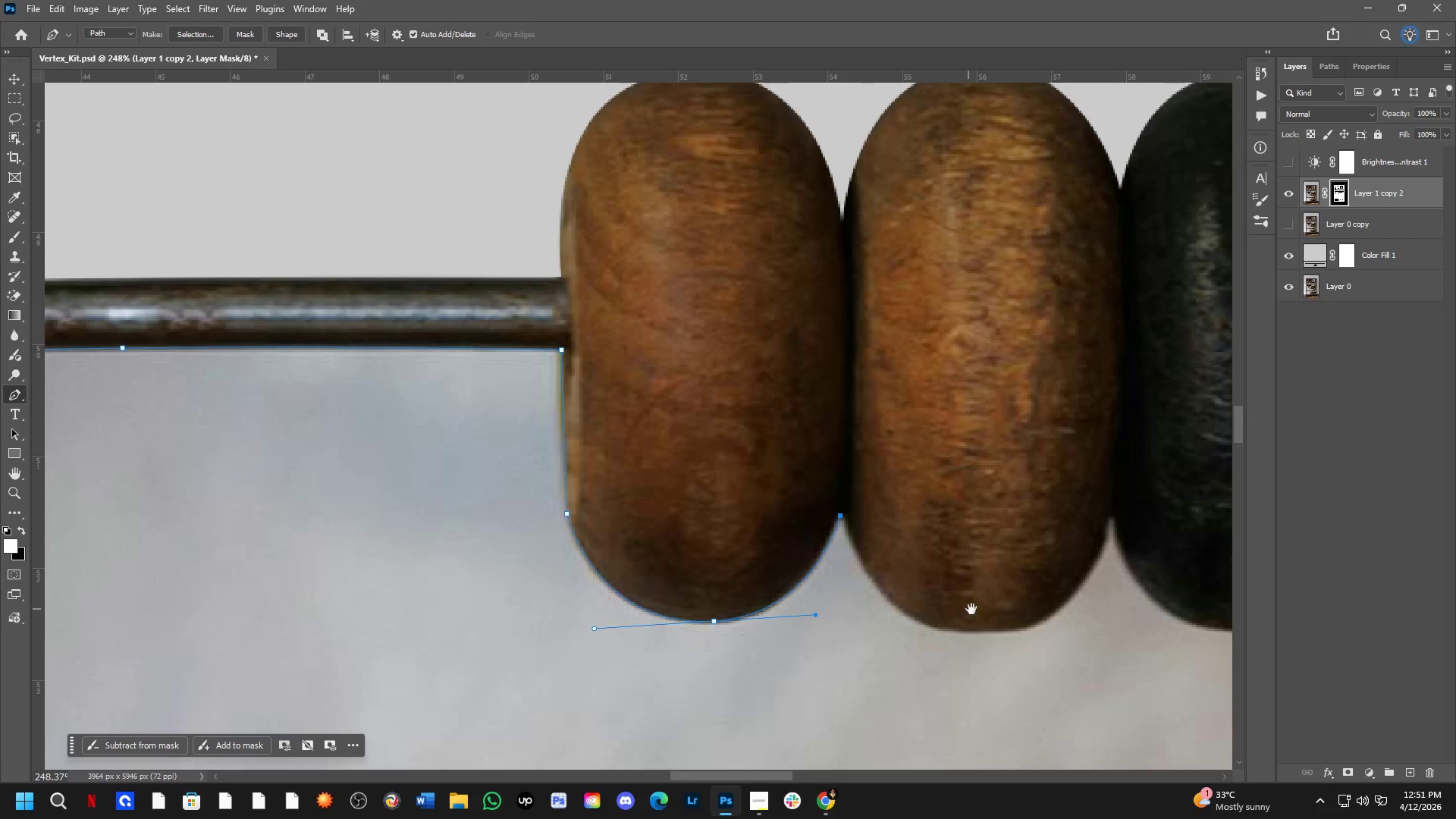 
scroll: coordinate [839, 614], scroll_direction: up, amount: 2.0
 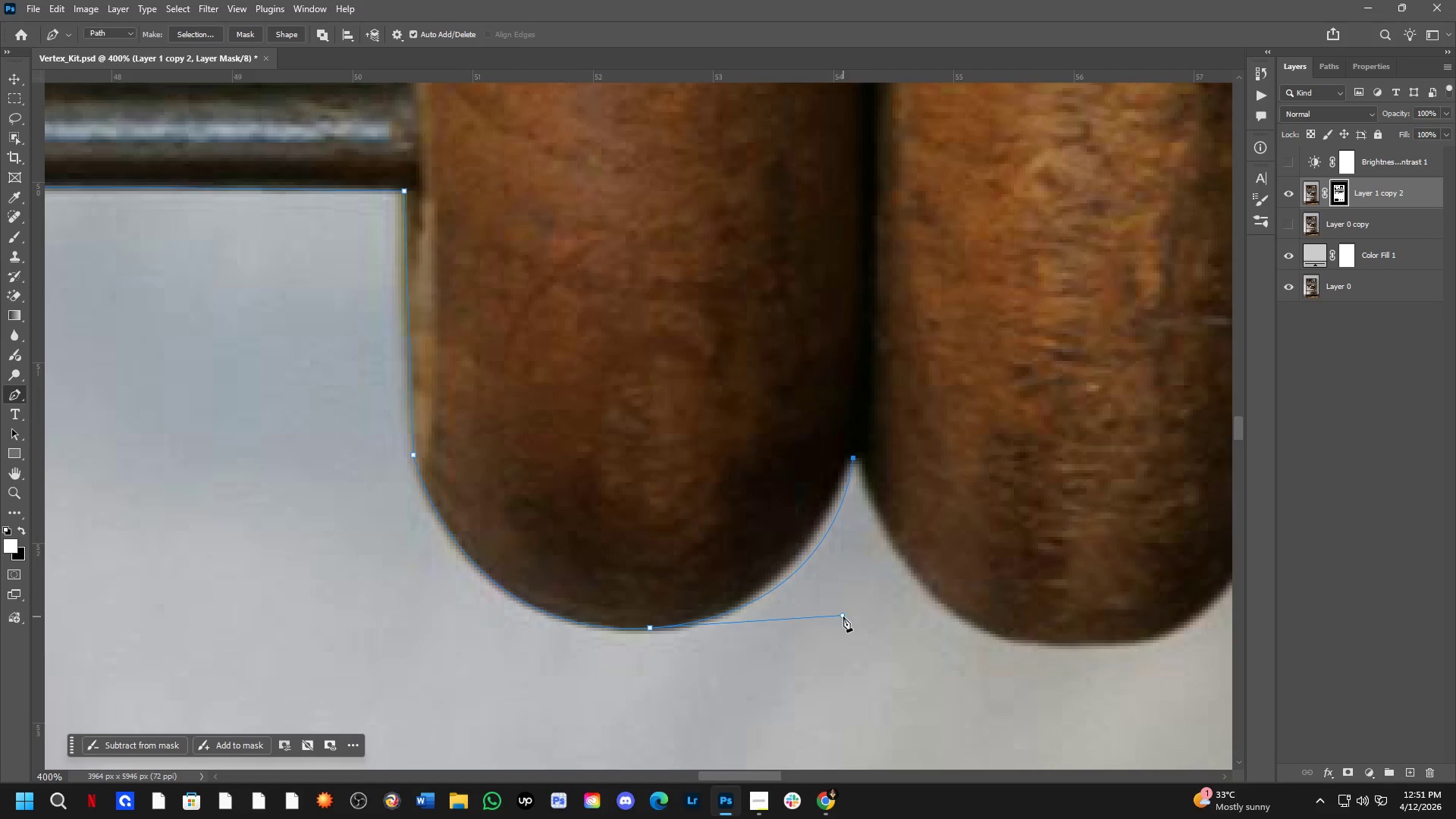 
left_click_drag(start_coordinate=[844, 617], to_coordinate=[815, 620])
 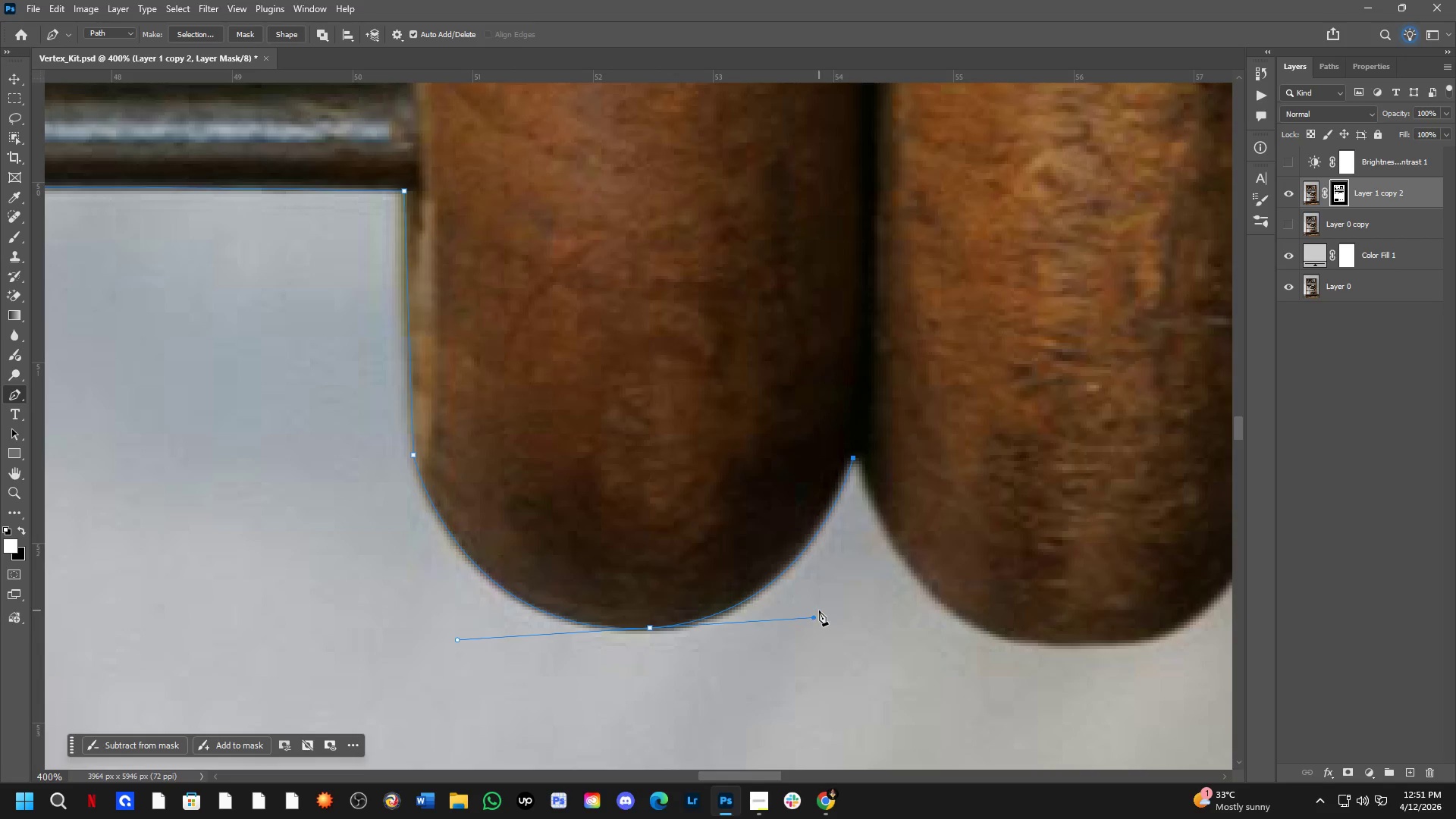 
hold_key(key=Space, duration=0.62)
 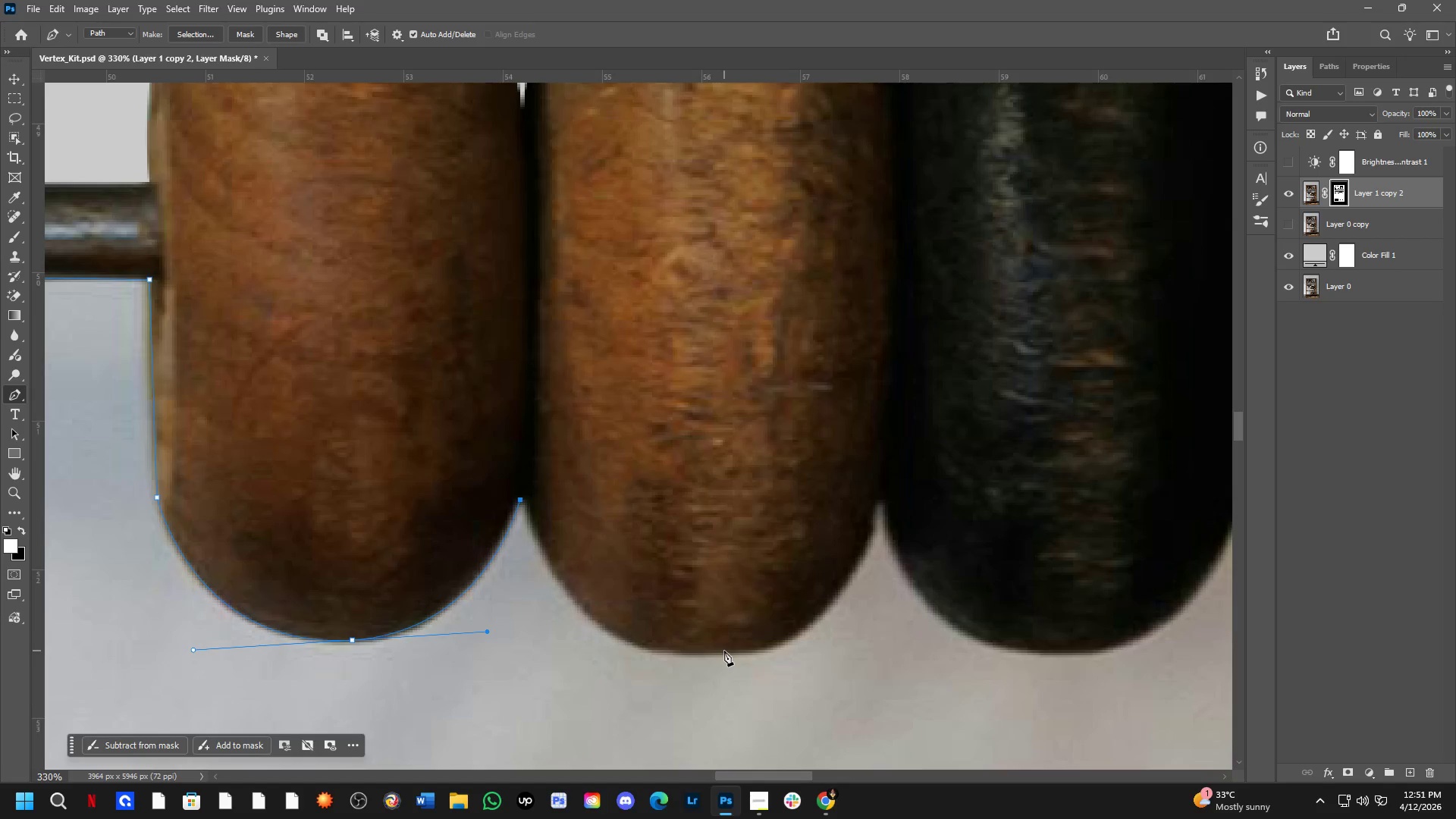 
left_click_drag(start_coordinate=[976, 609], to_coordinate=[706, 630])
 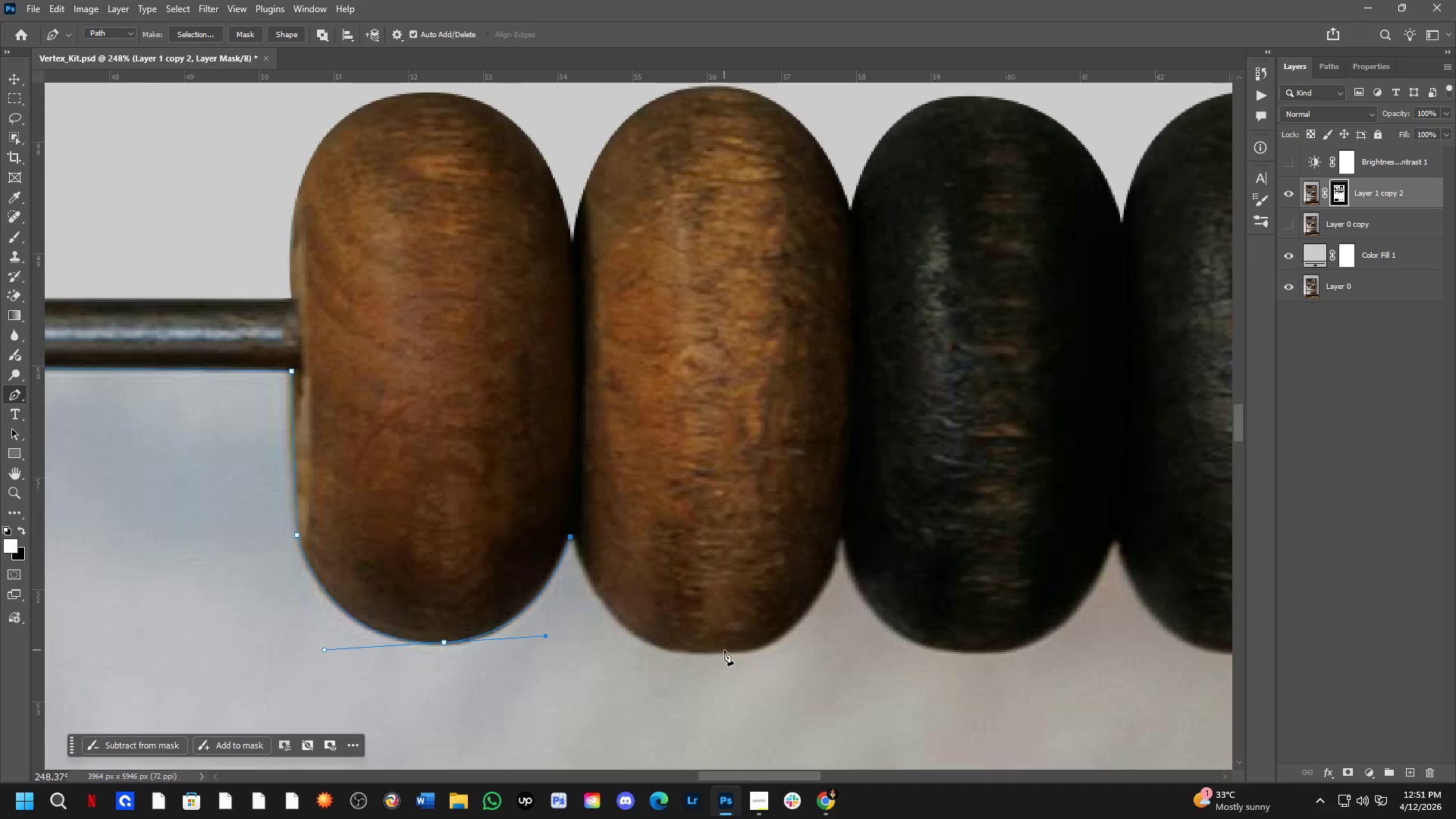 
scroll: coordinate [819, 610], scroll_direction: down, amount: 5.0
 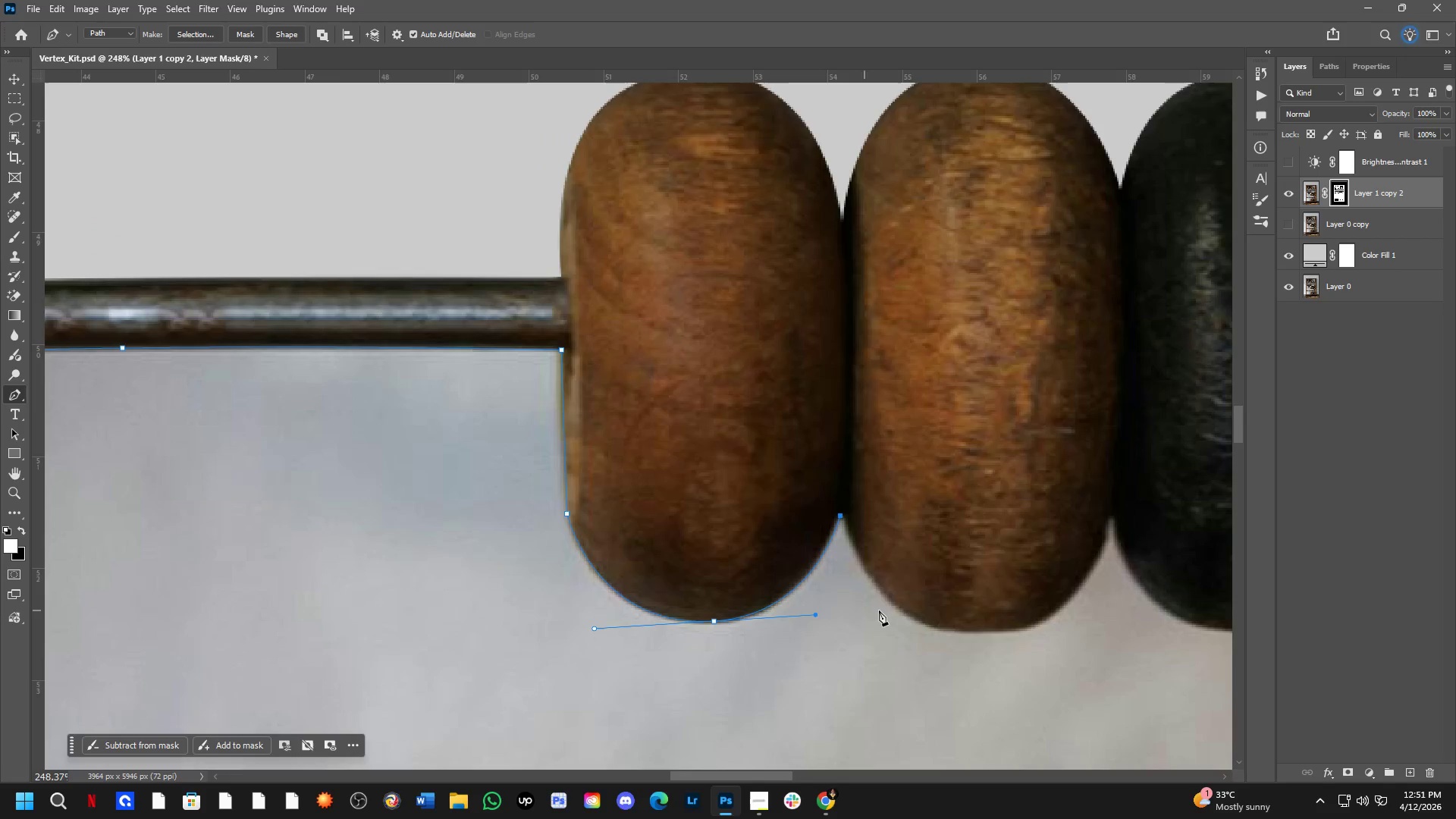 
key(Shift+ShiftLeft)
 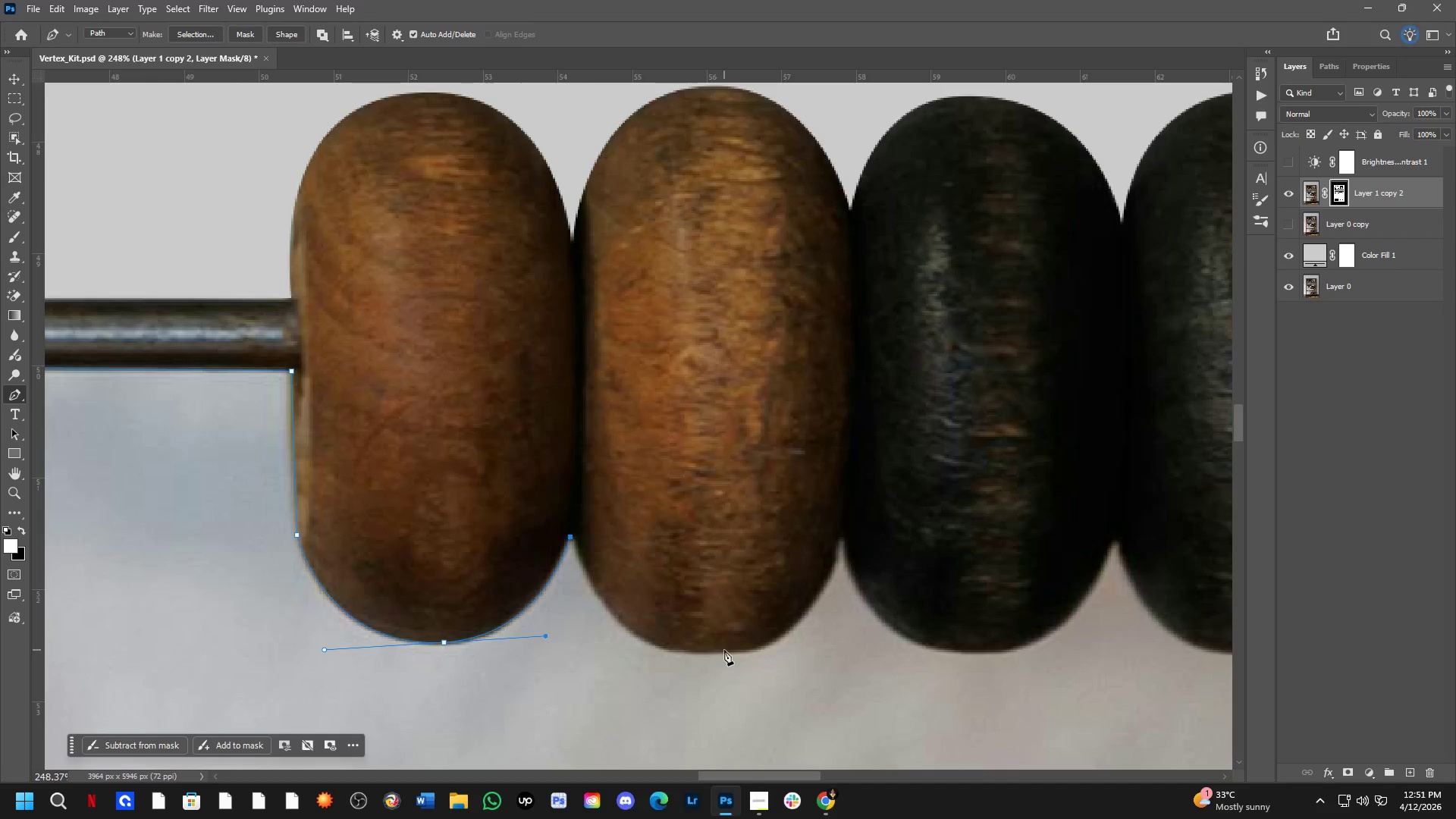 
scroll: coordinate [724, 650], scroll_direction: up, amount: 2.0
 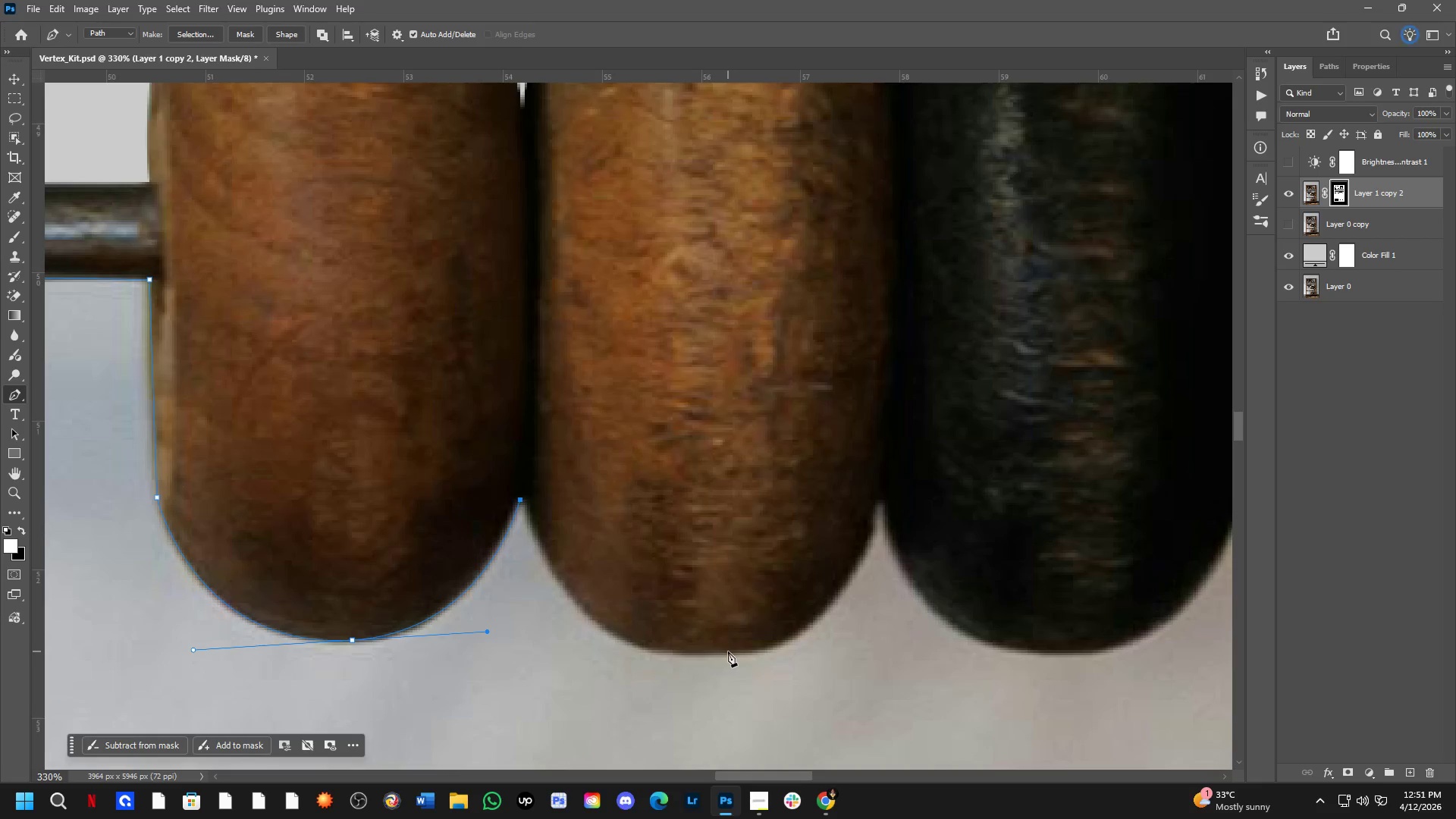 
left_click_drag(start_coordinate=[730, 652], to_coordinate=[904, 632])
 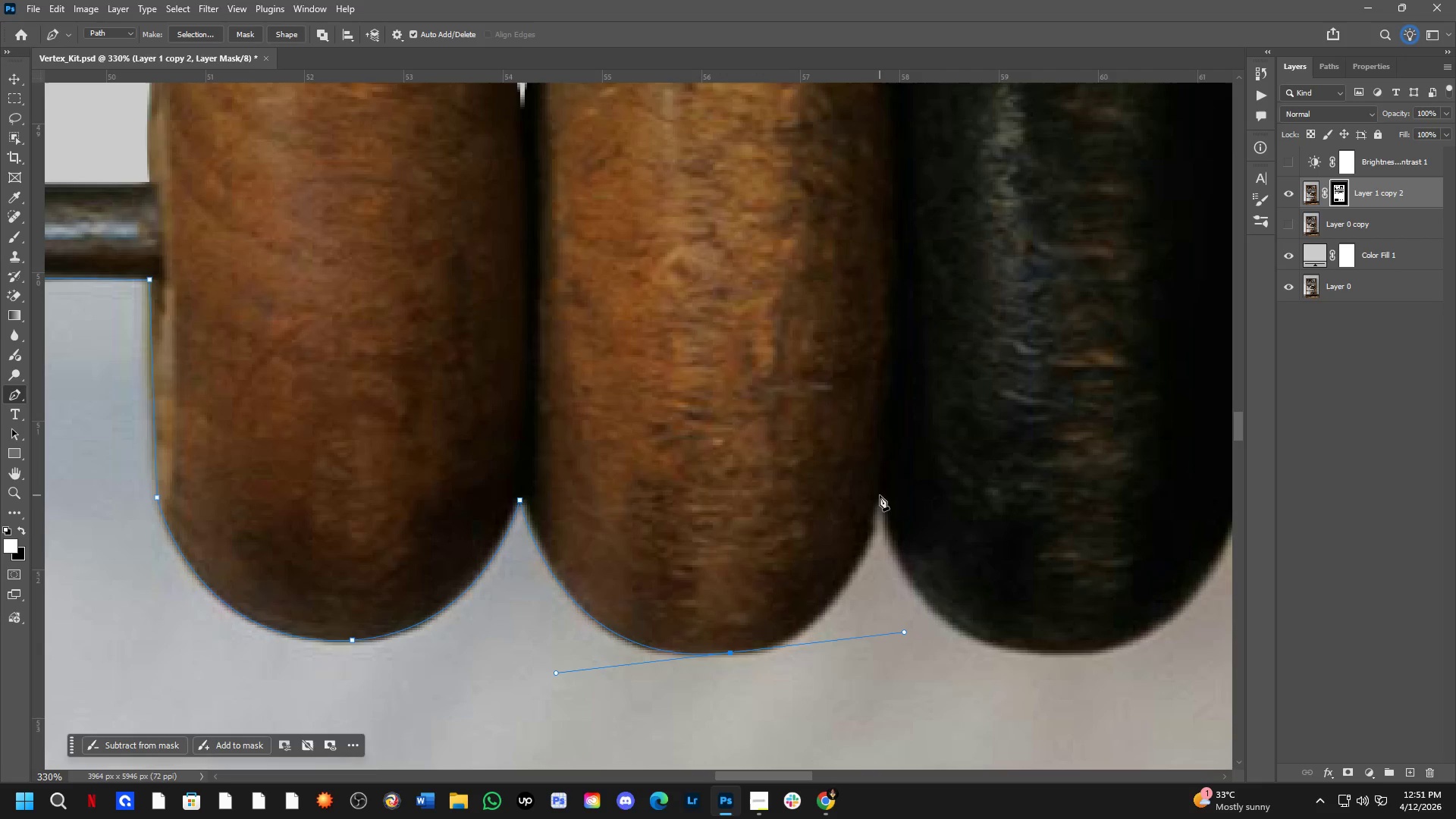 
left_click([882, 492])
 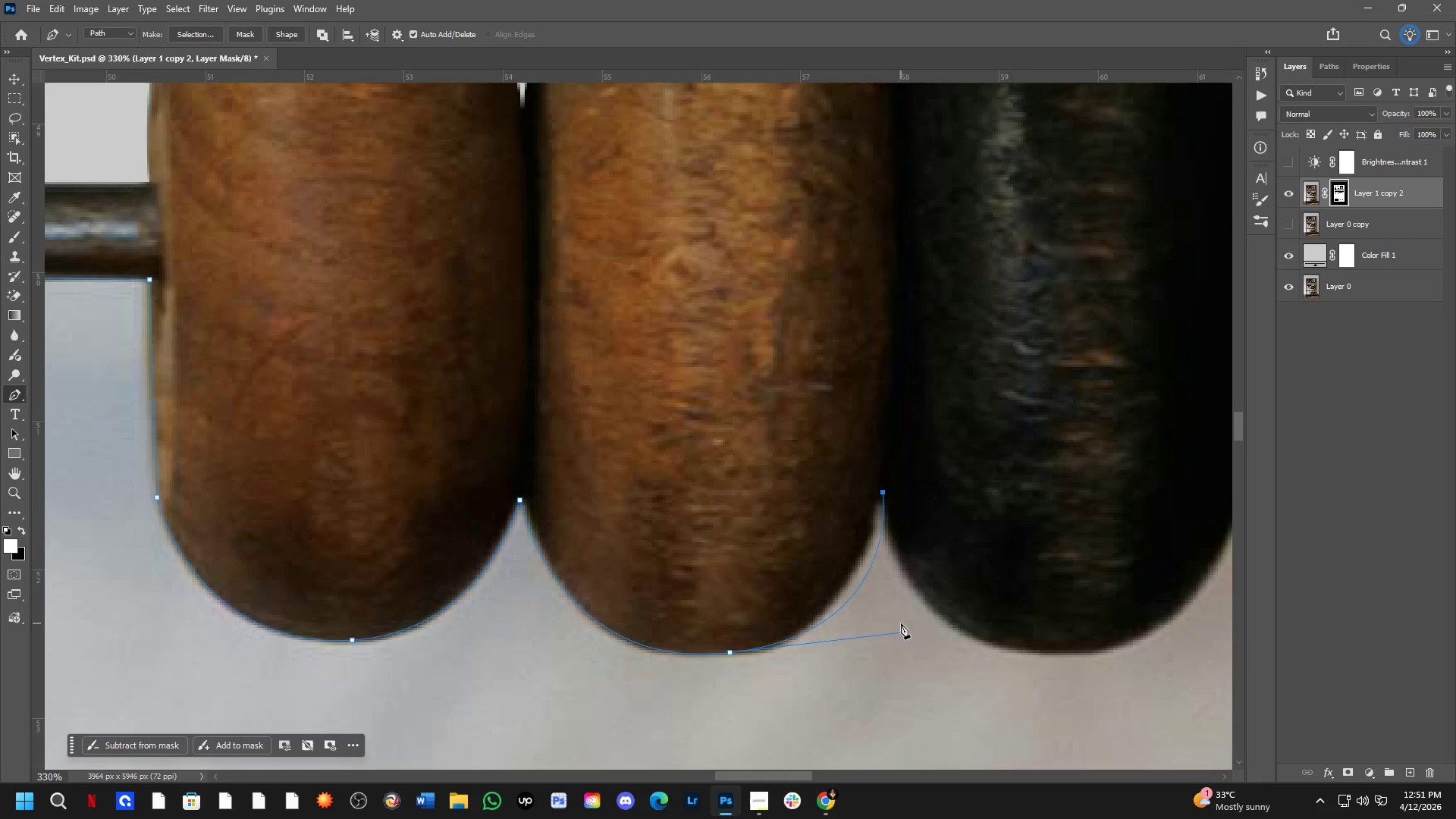 
hold_key(key=ControlLeft, duration=1.05)
left_click_drag(start_coordinate=[906, 632], to_coordinate=[876, 634])
 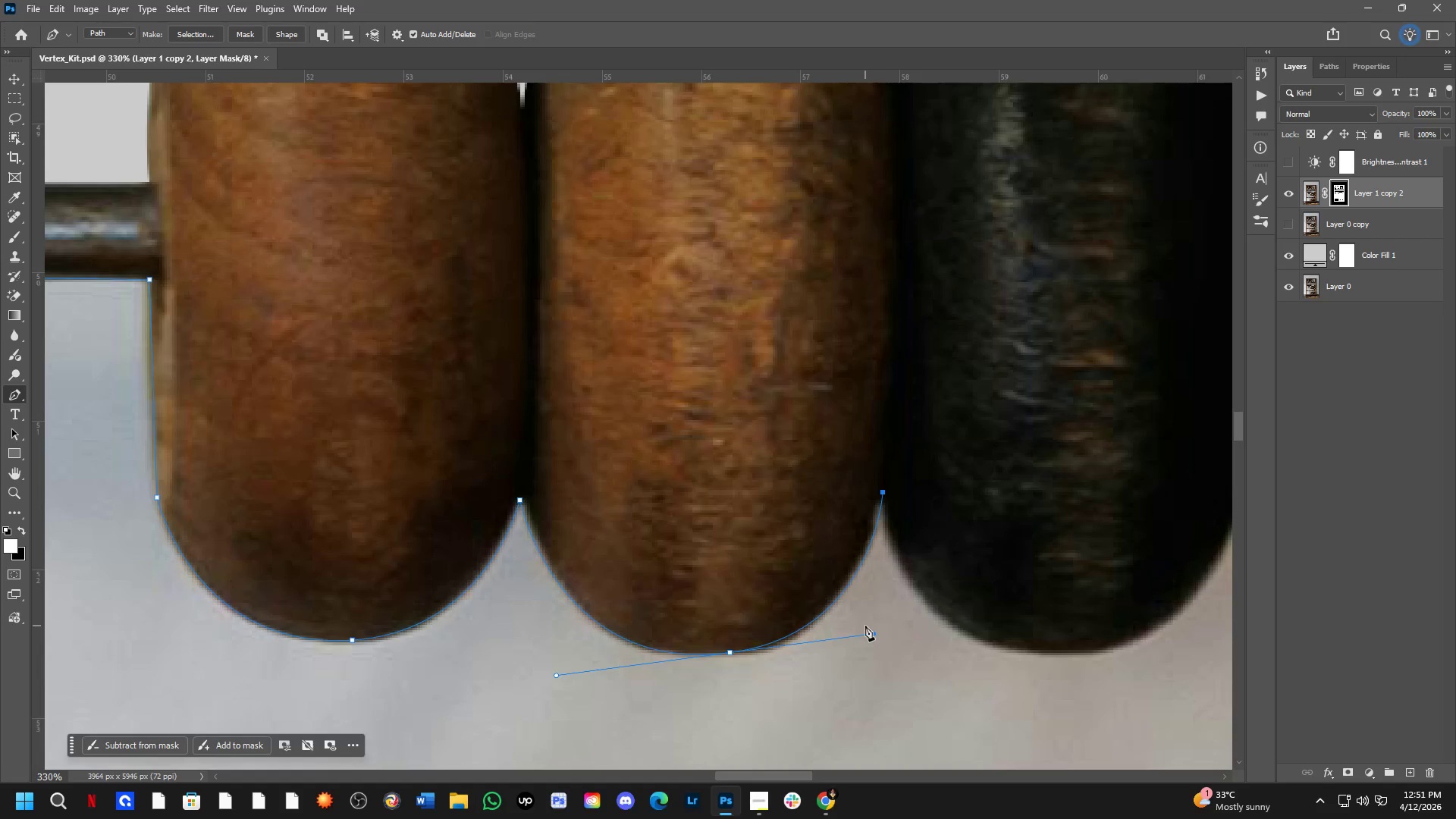 
hold_key(key=Space, duration=0.73)
 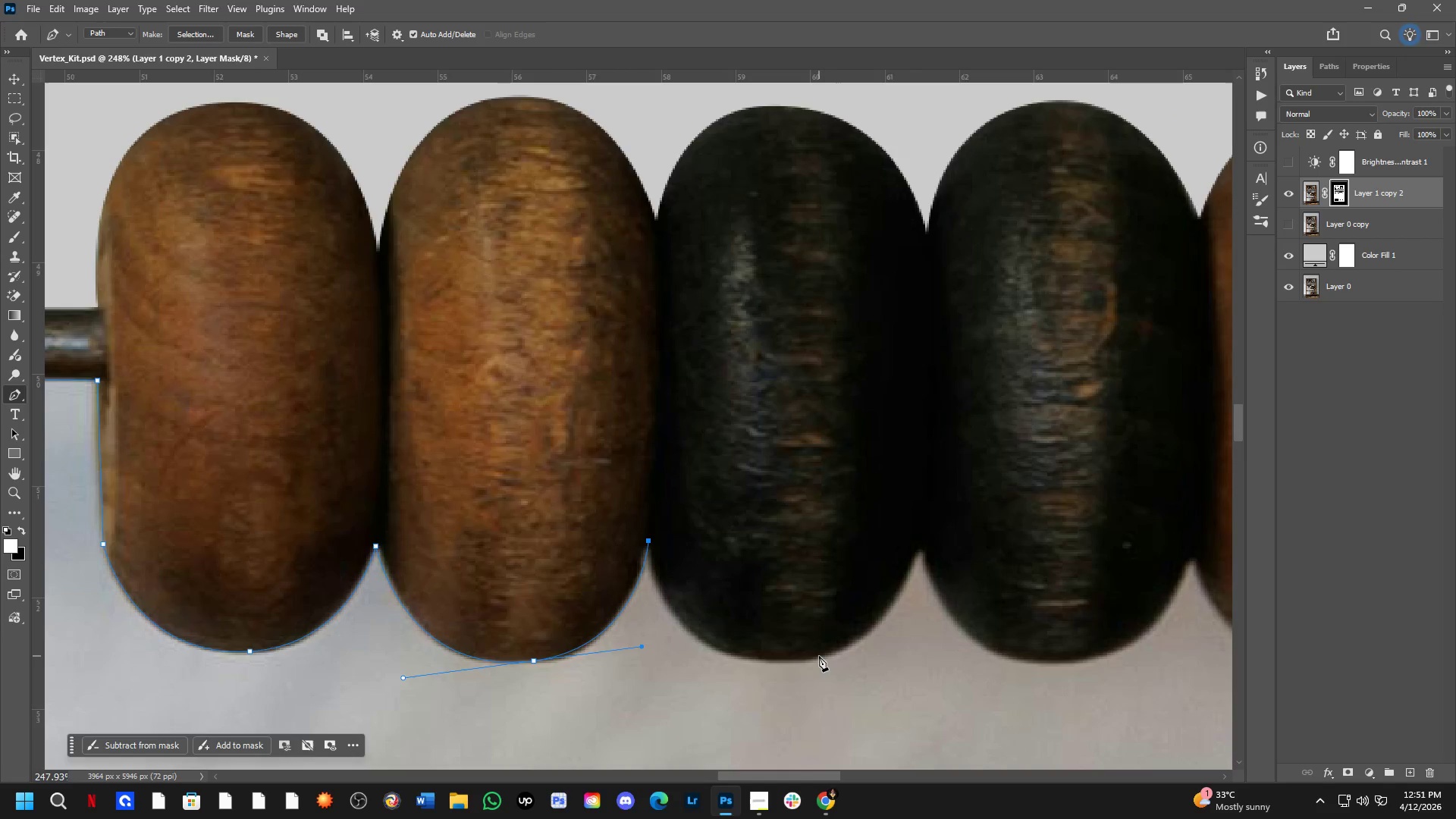 
left_click_drag(start_coordinate=[1023, 586], to_coordinate=[793, 601])
 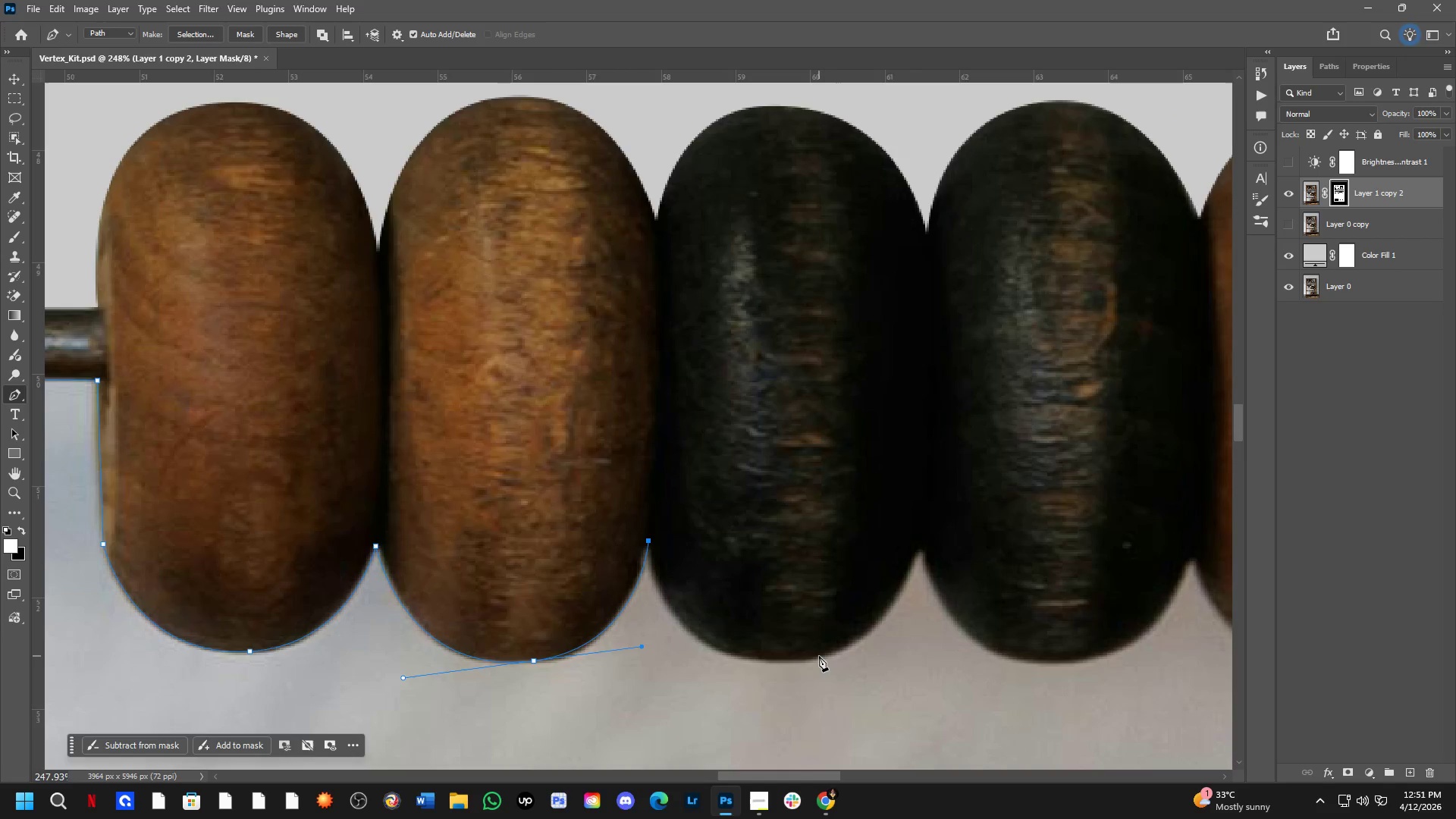 
scroll: coordinate [865, 626], scroll_direction: down, amount: 3.0
 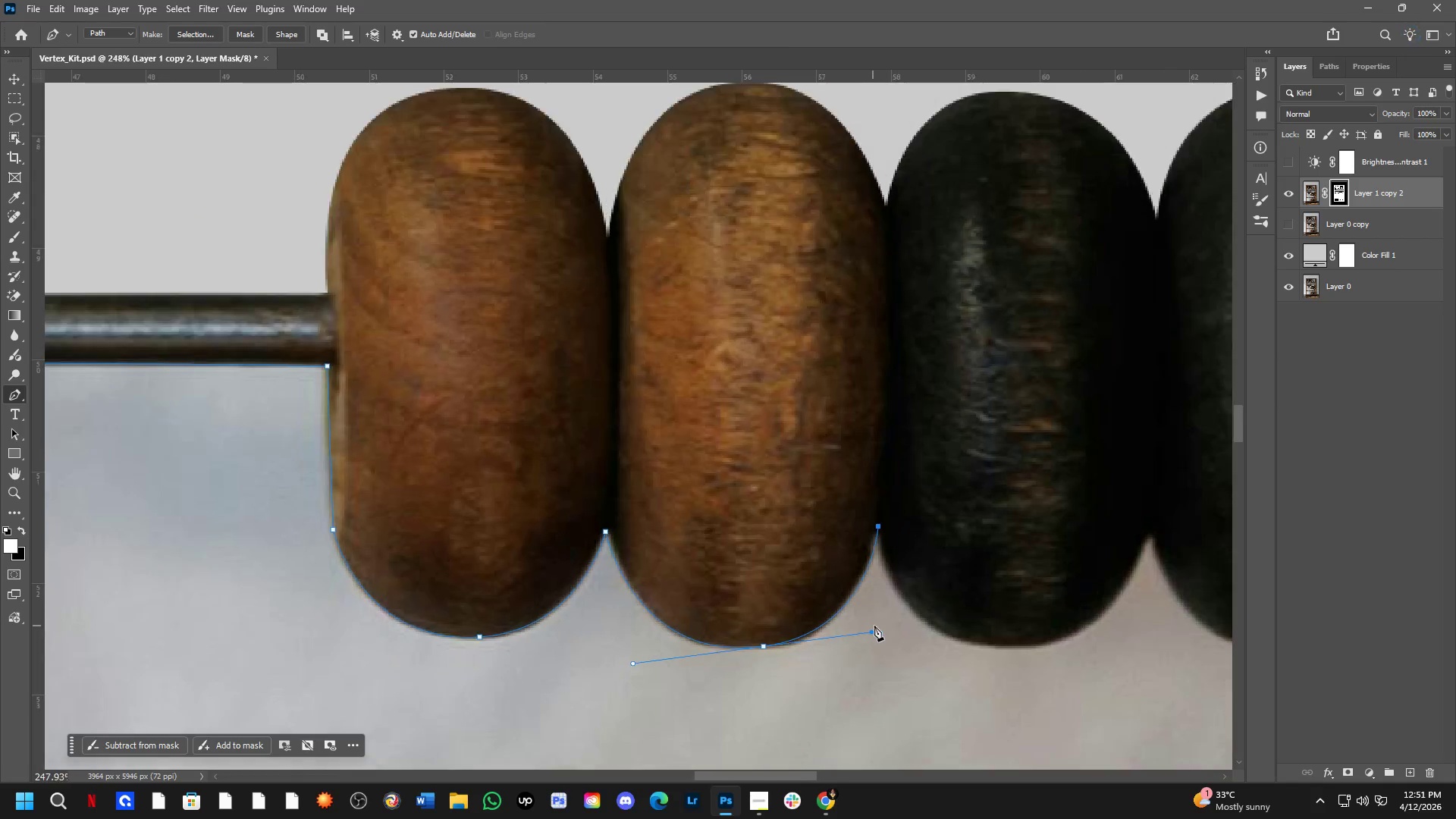 
left_click_drag(start_coordinate=[818, 656], to_coordinate=[979, 635])
 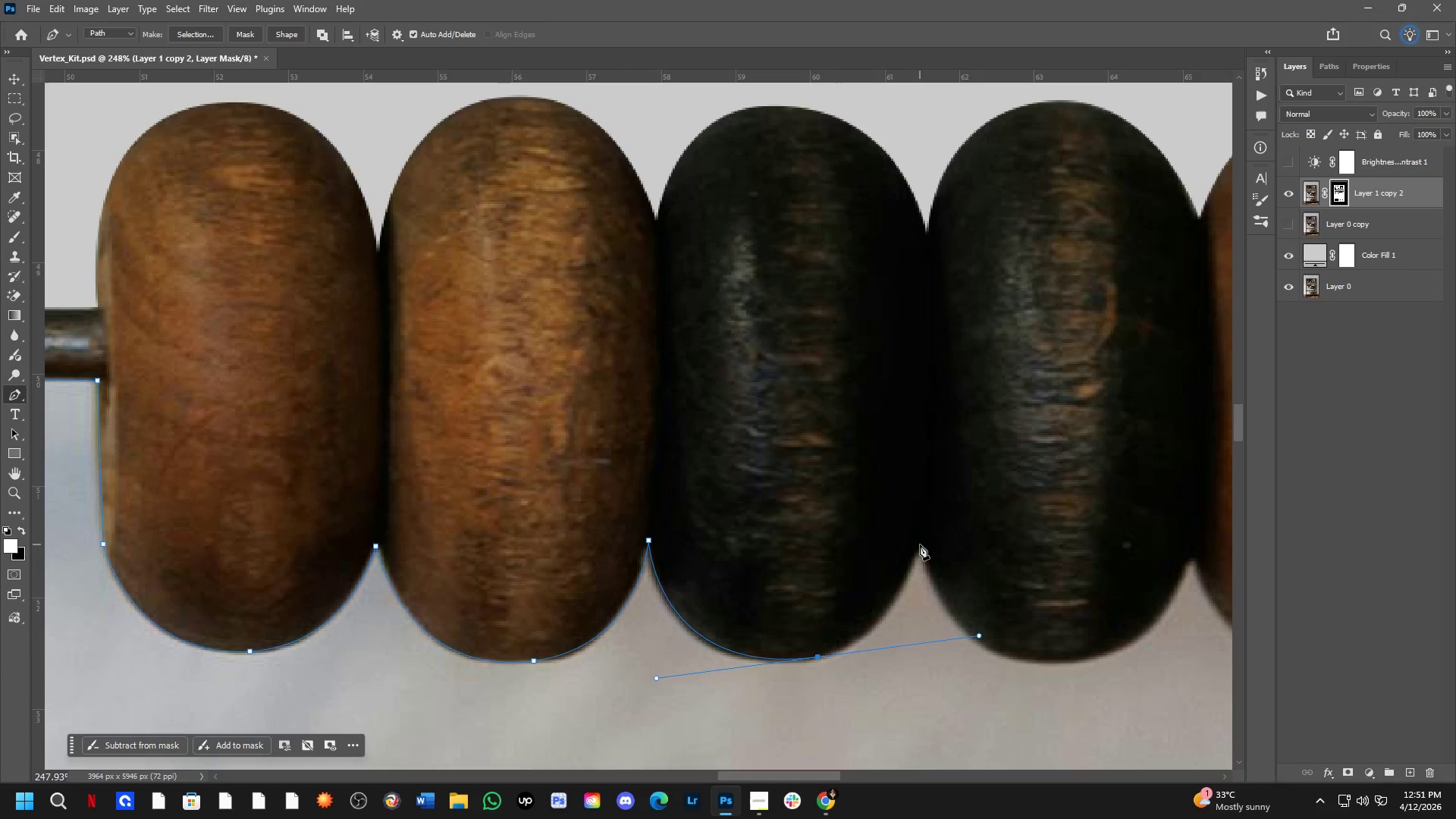 
left_click([920, 544])
 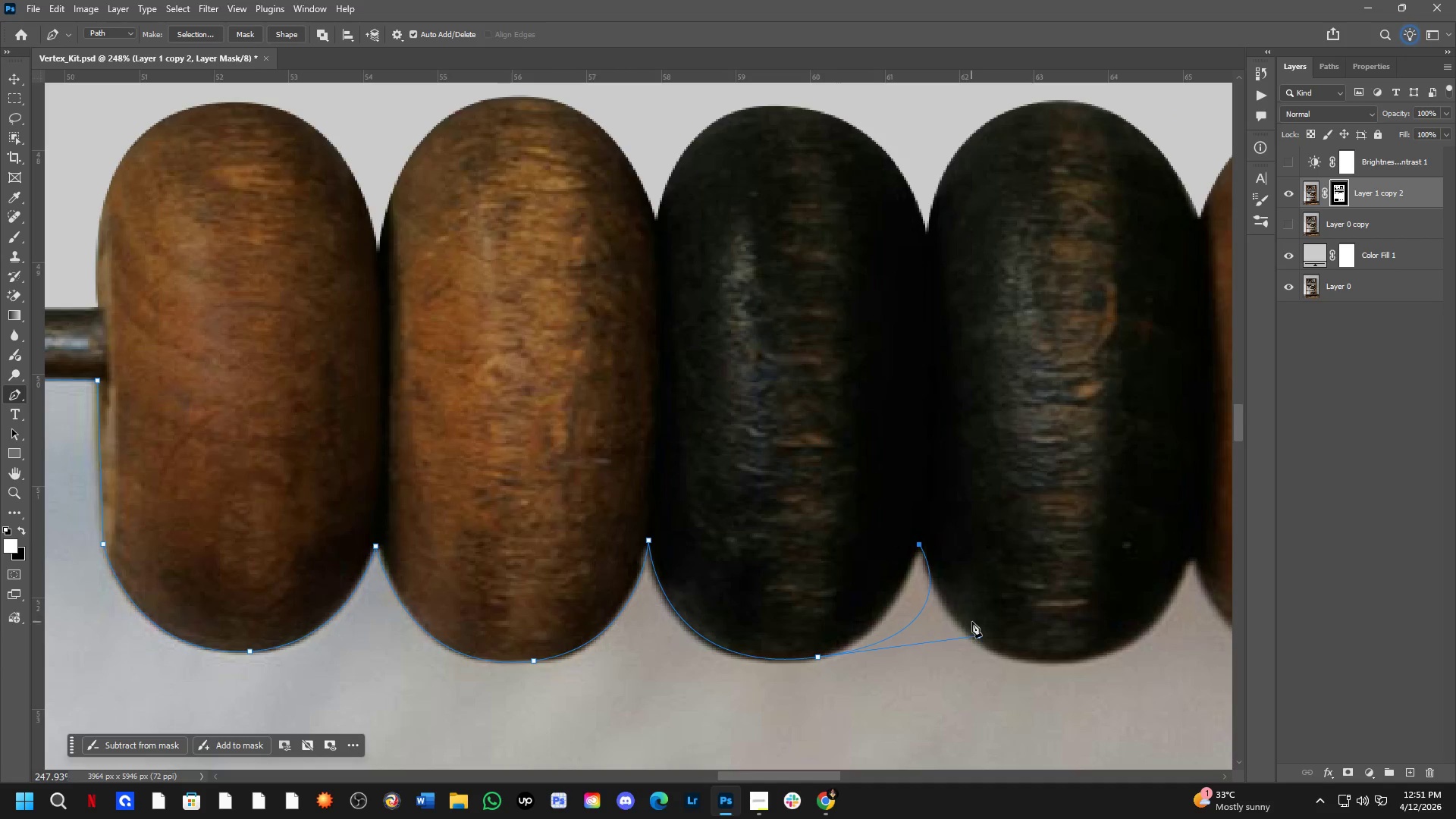 
hold_key(key=ControlLeft, duration=2.08)
left_click_drag(start_coordinate=[980, 637], to_coordinate=[896, 647])
 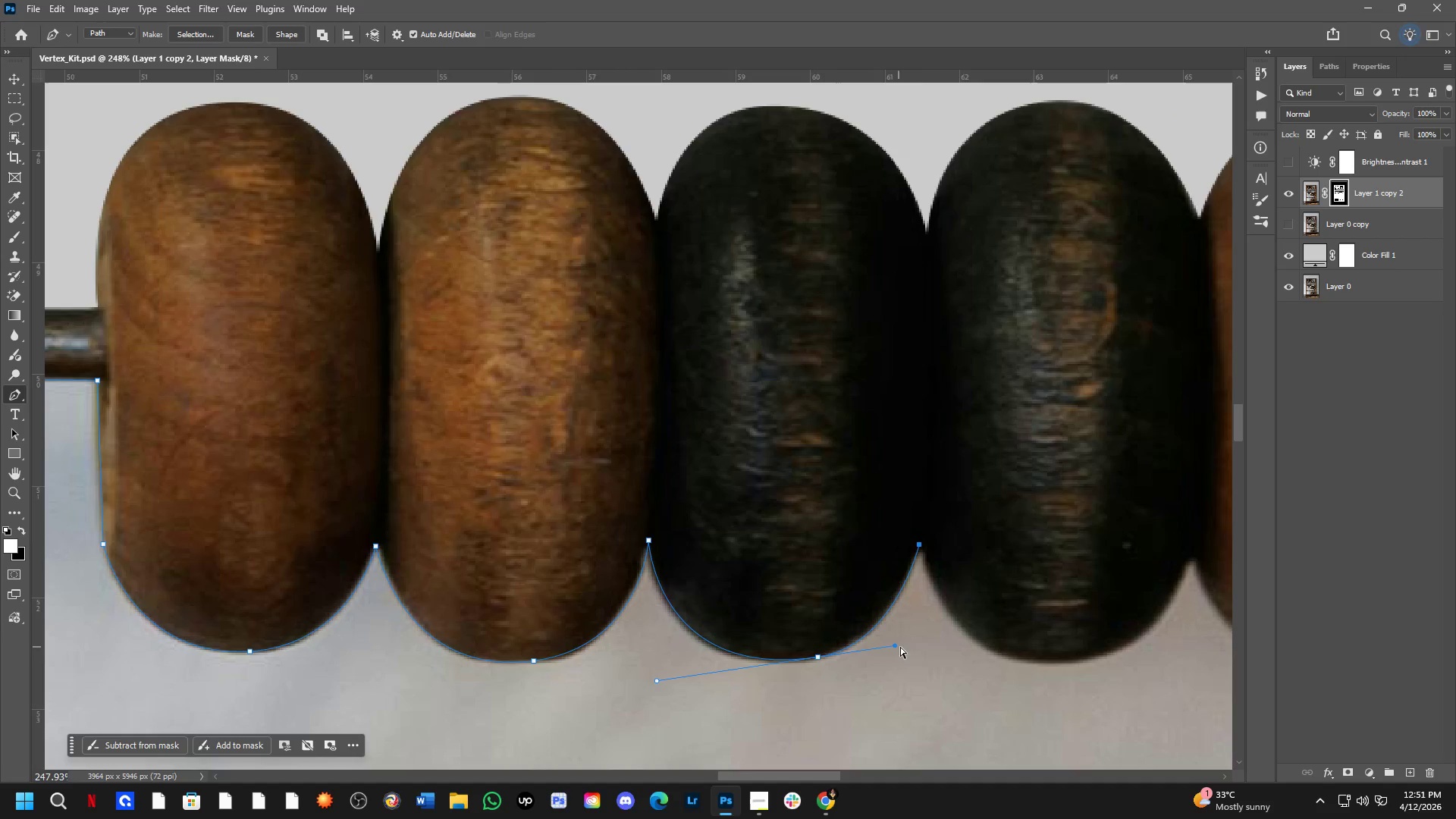 
key(Shift+ShiftLeft)
 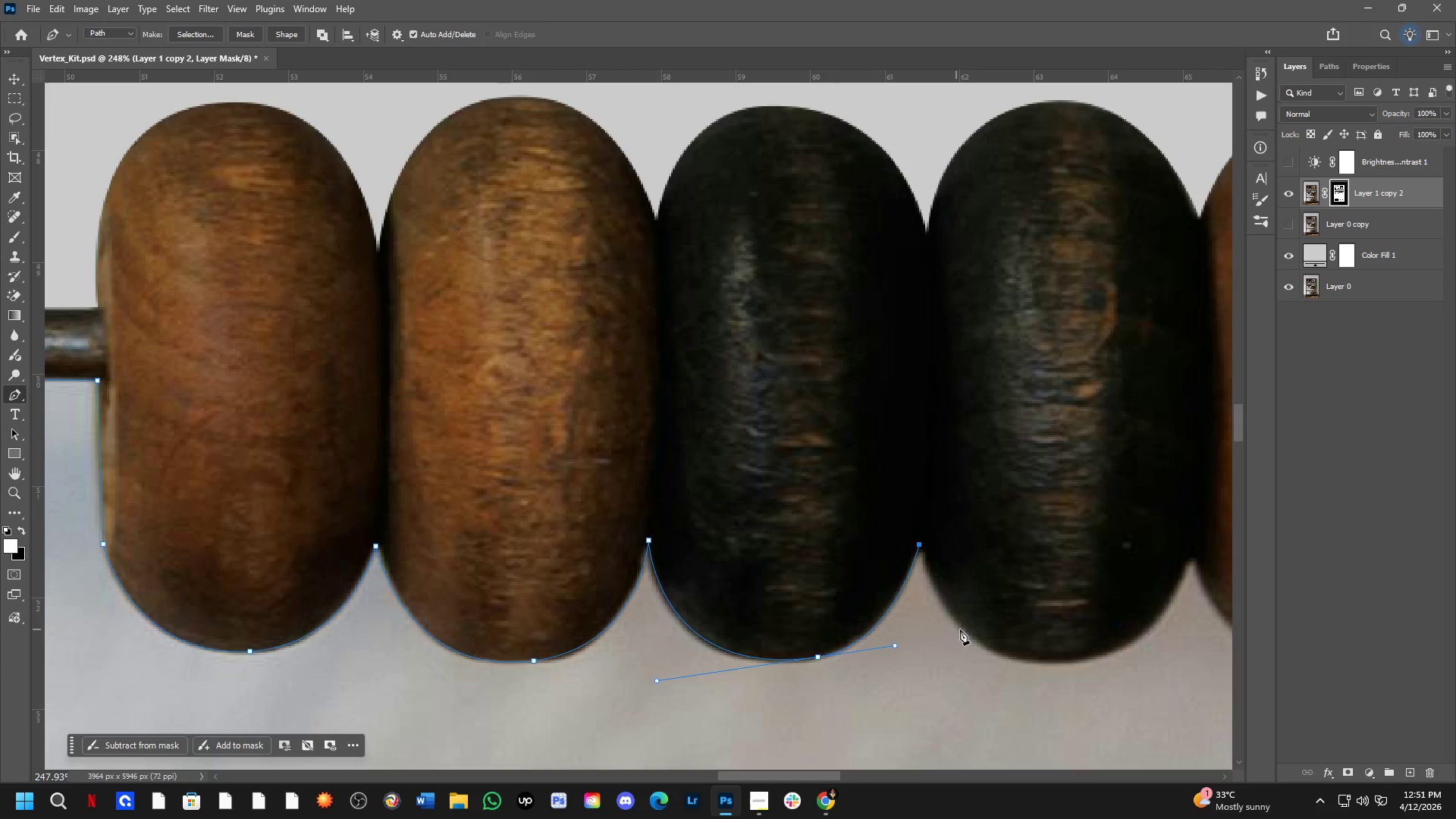 
hold_key(key=Space, duration=0.7)
 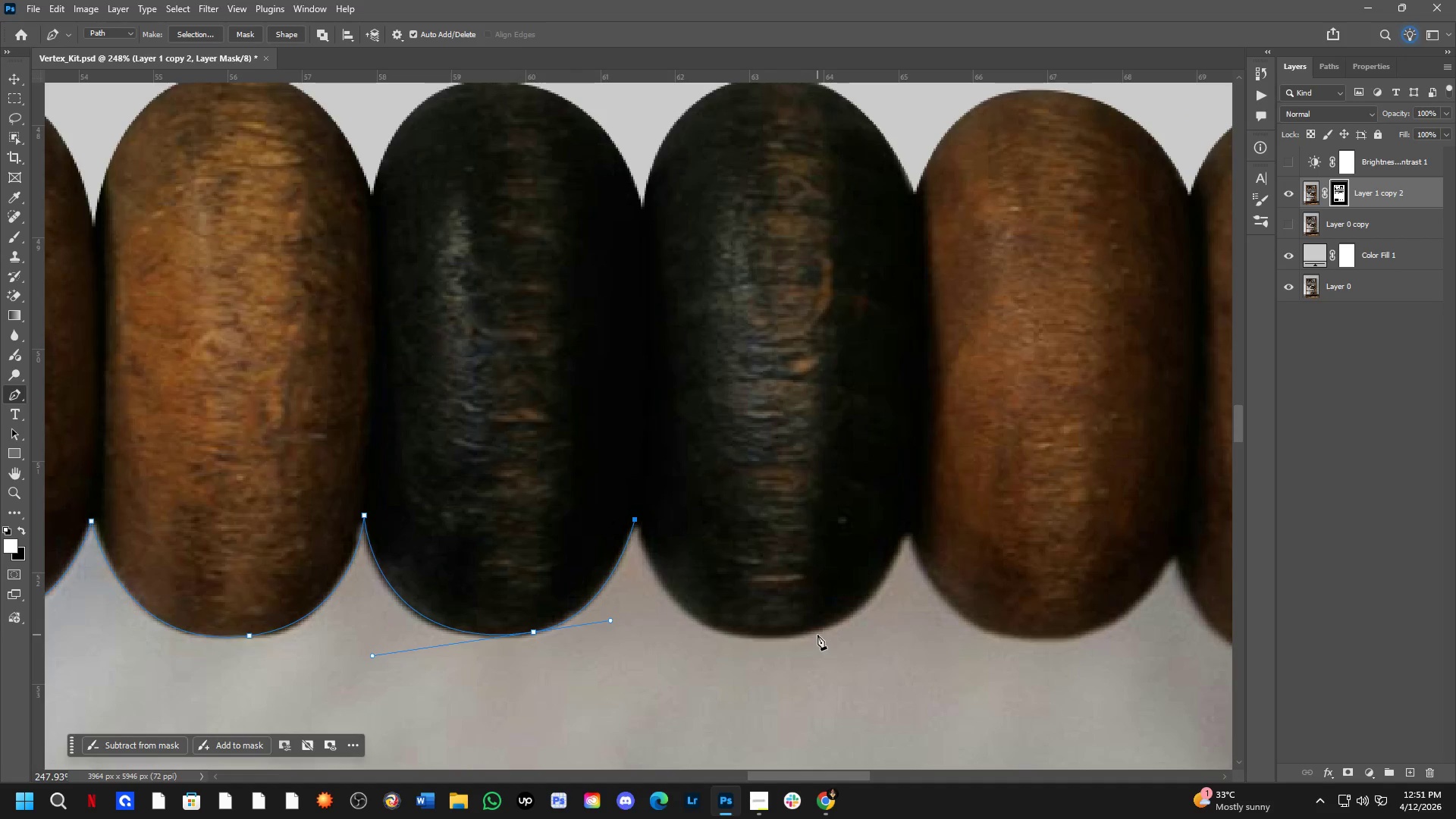 
left_click_drag(start_coordinate=[1053, 624], to_coordinate=[768, 599])
 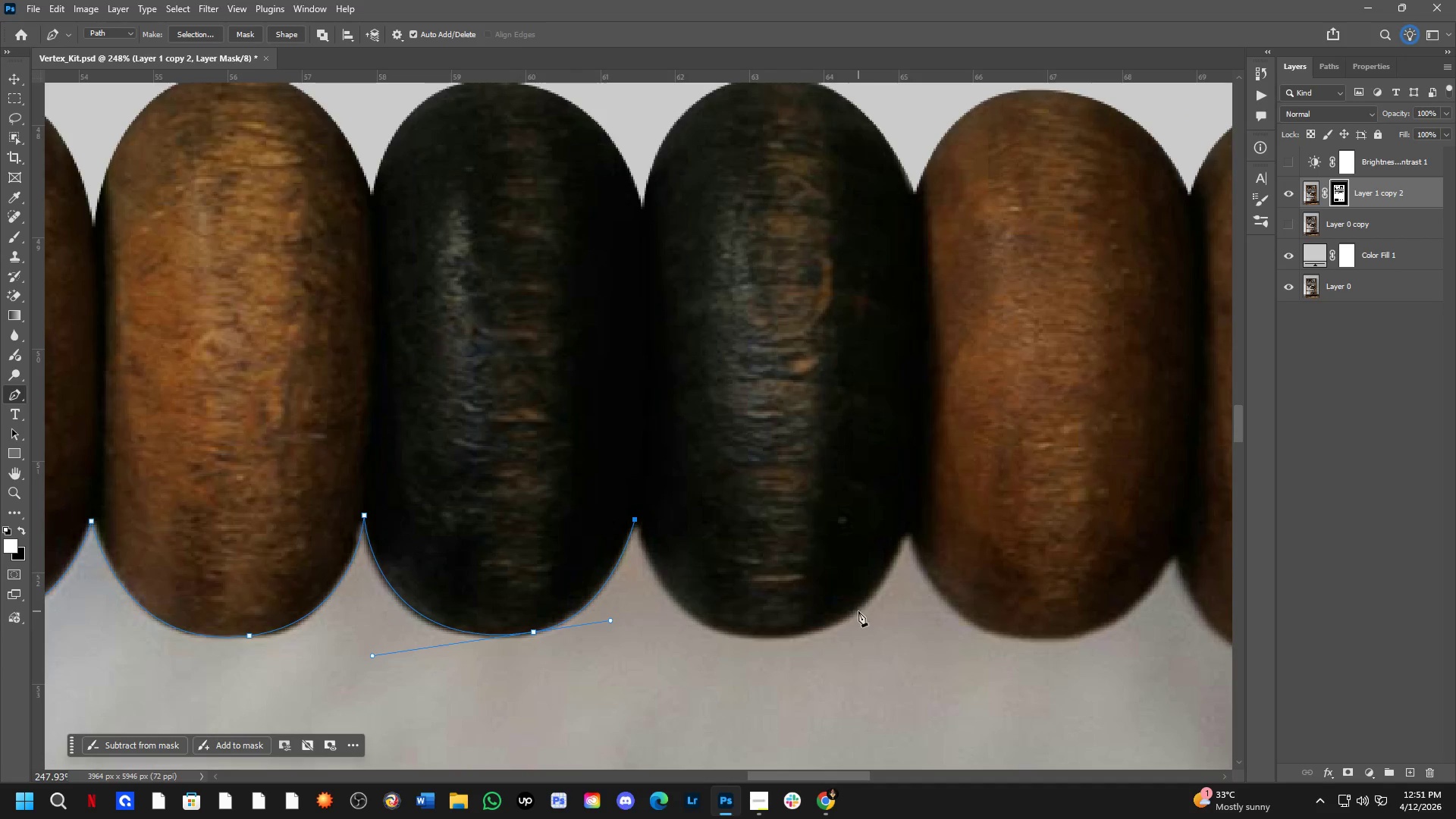 
left_click_drag(start_coordinate=[858, 608], to_coordinate=[1025, 510])
 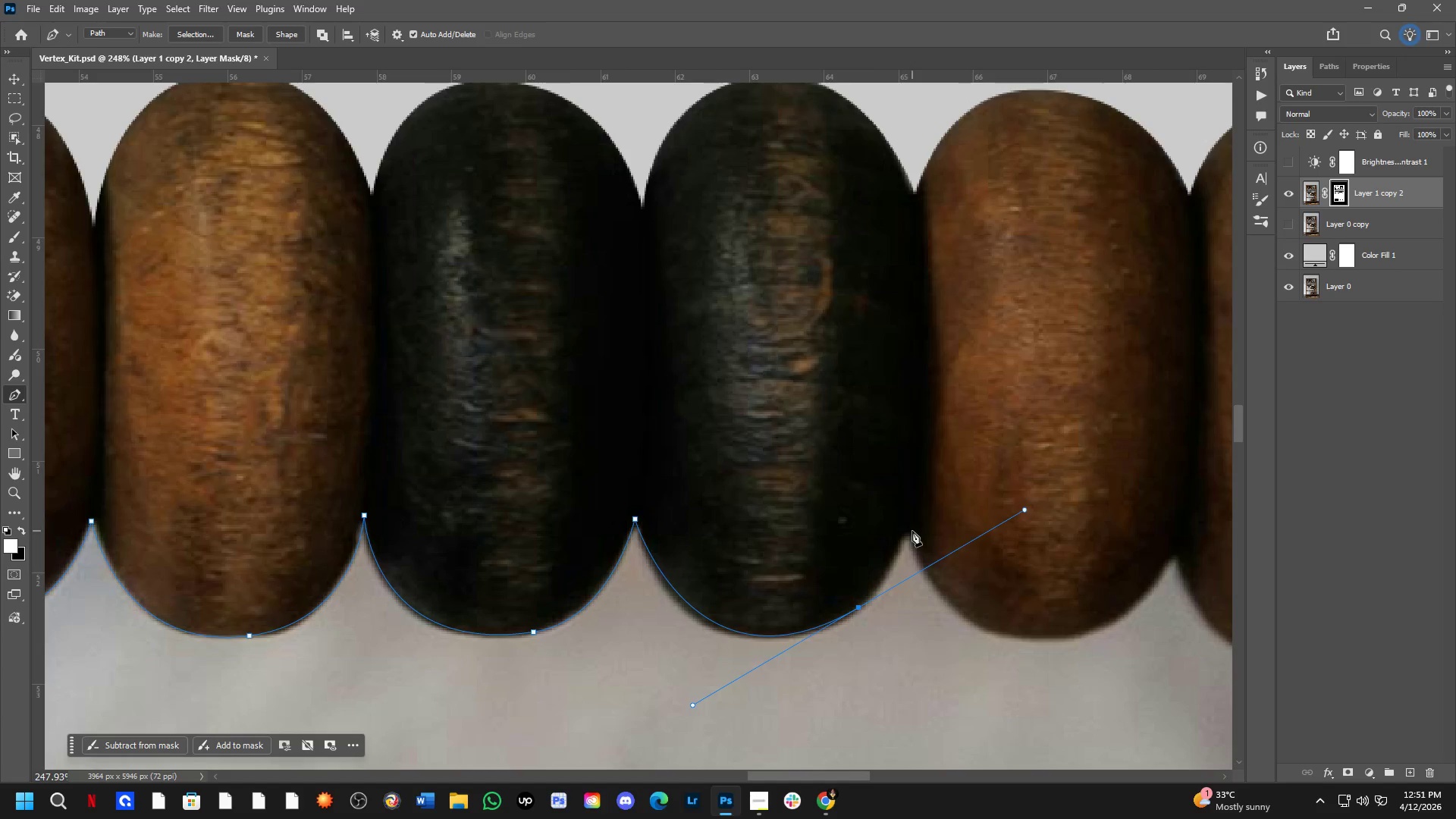 
left_click([912, 531])
 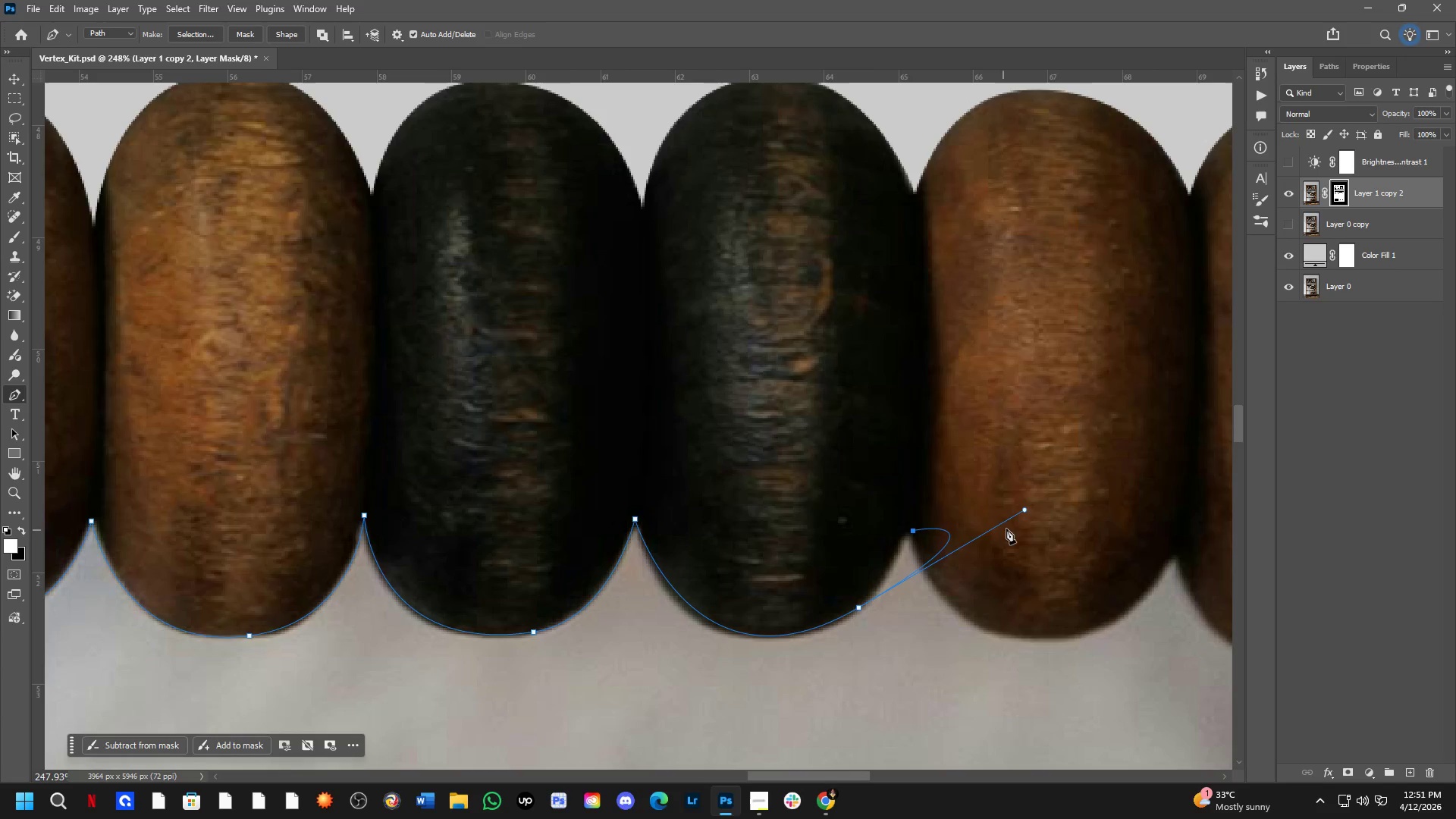 
hold_key(key=ControlLeft, duration=4.62)
left_click_drag(start_coordinate=[1021, 510], to_coordinate=[883, 589])
 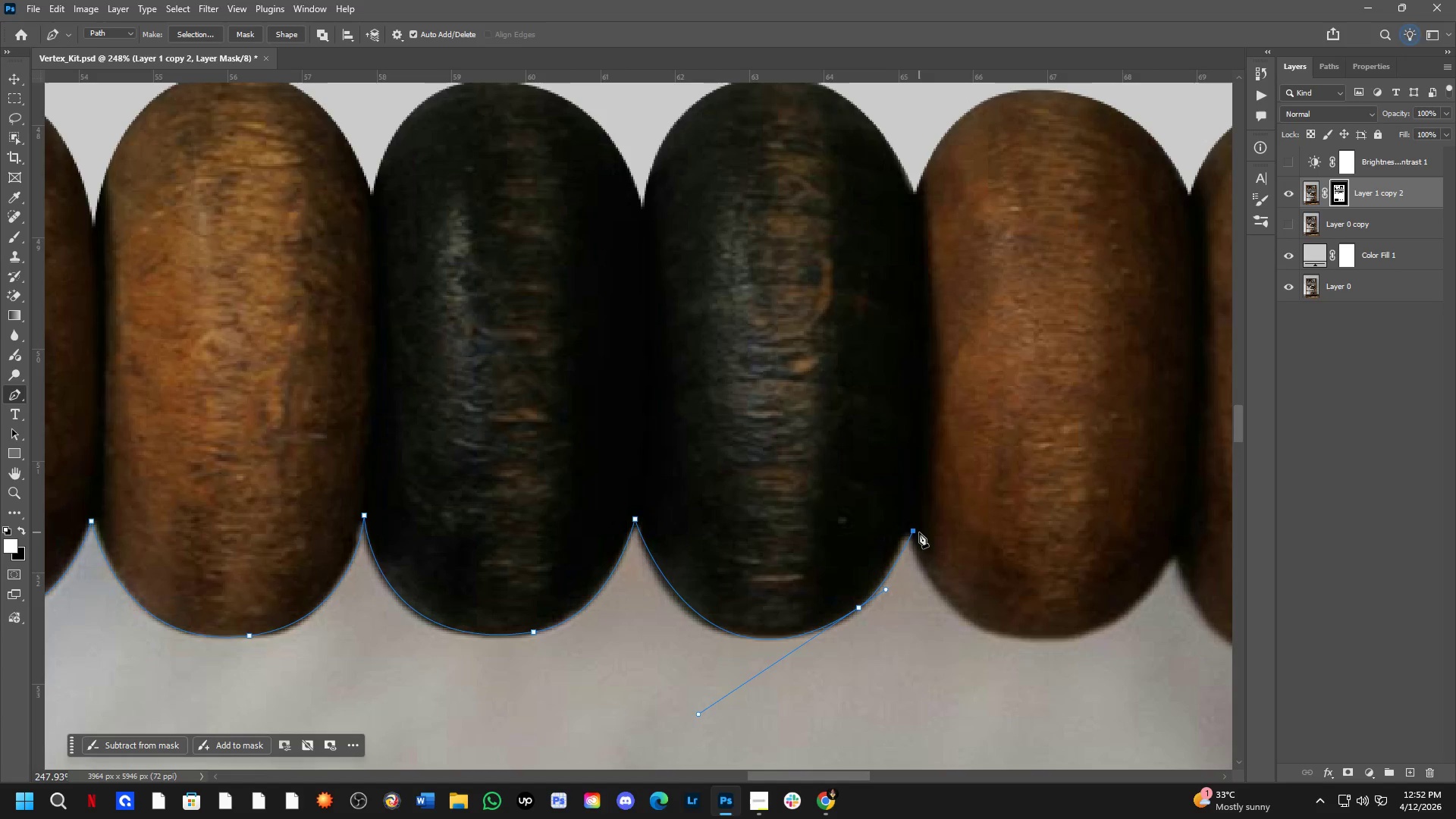 
hold_key(key=ControlLeft, duration=1.5)
left_click_drag(start_coordinate=[914, 532], to_coordinate=[912, 524])
 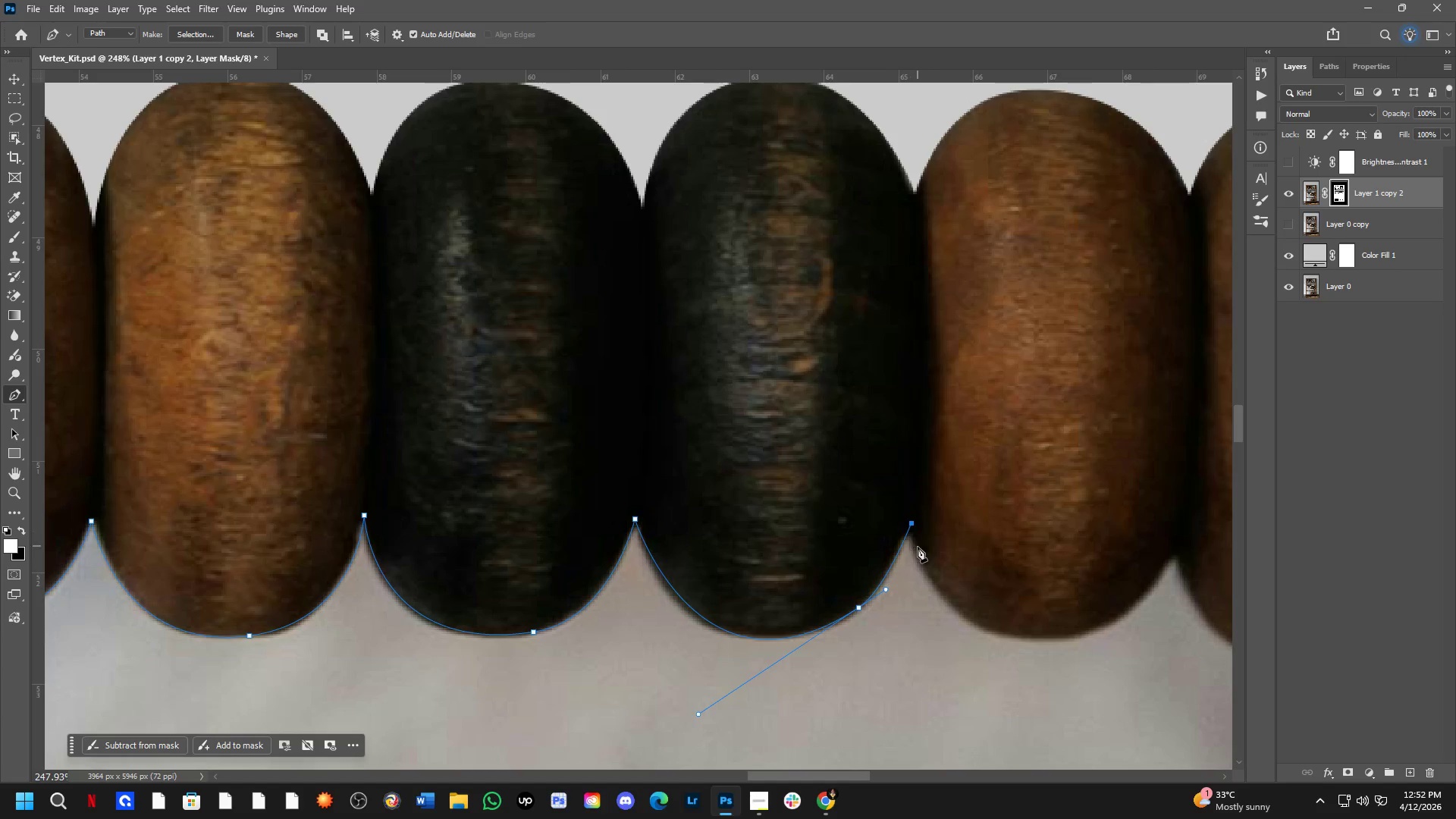 
key(Shift+ShiftLeft)
 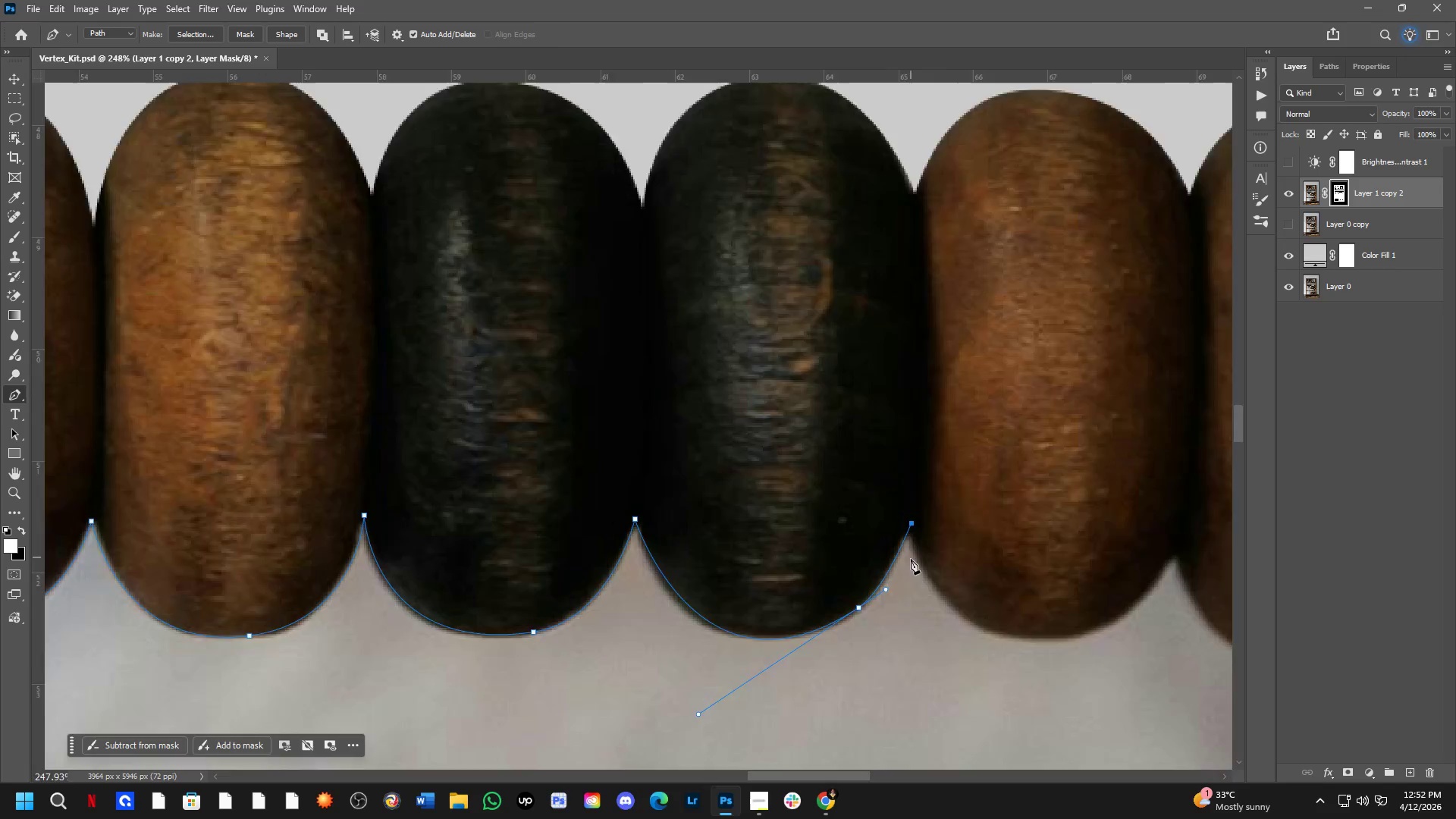 
hold_key(key=Space, duration=0.69)
 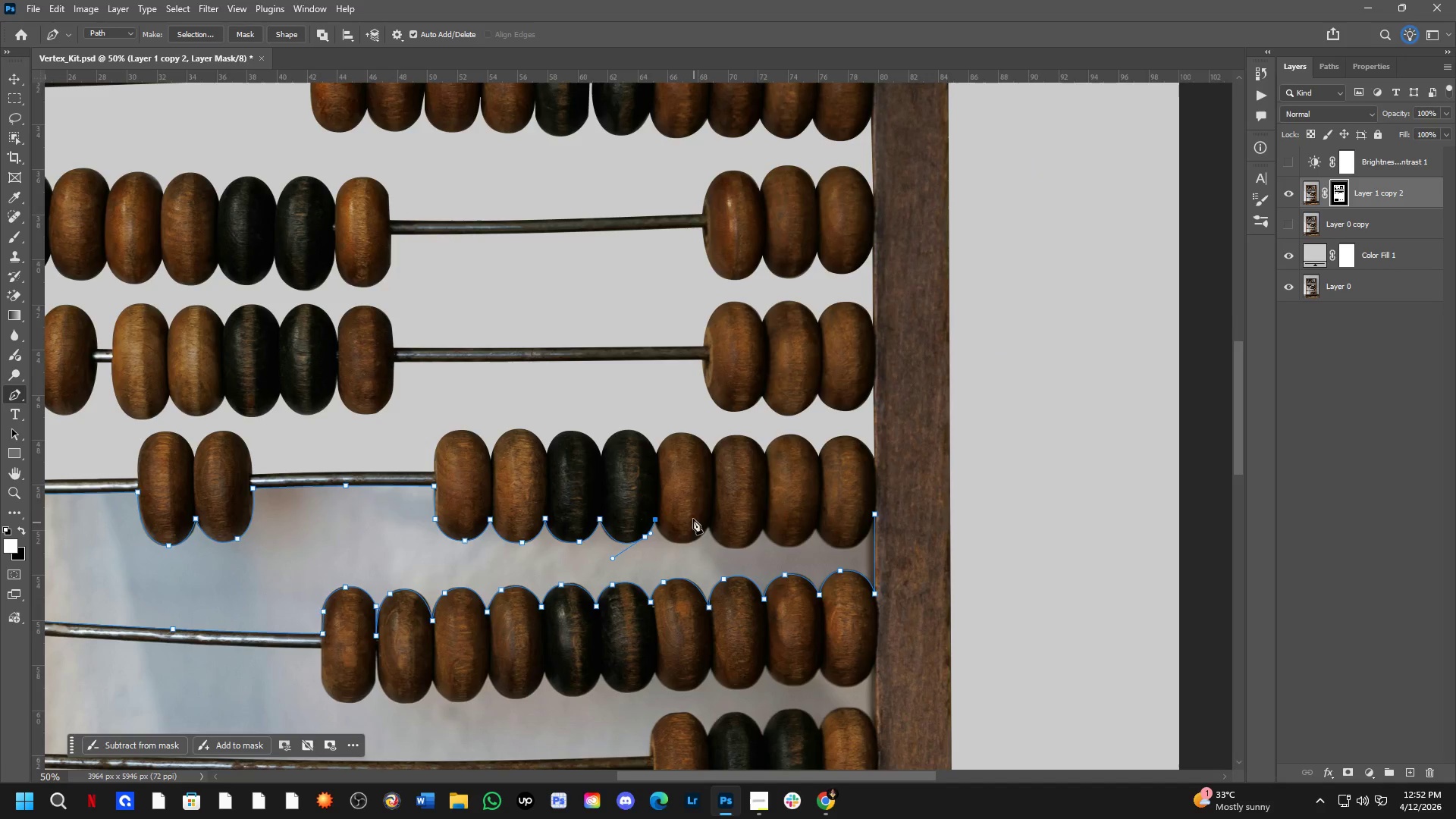 
left_click_drag(start_coordinate=[951, 598], to_coordinate=[696, 562])
 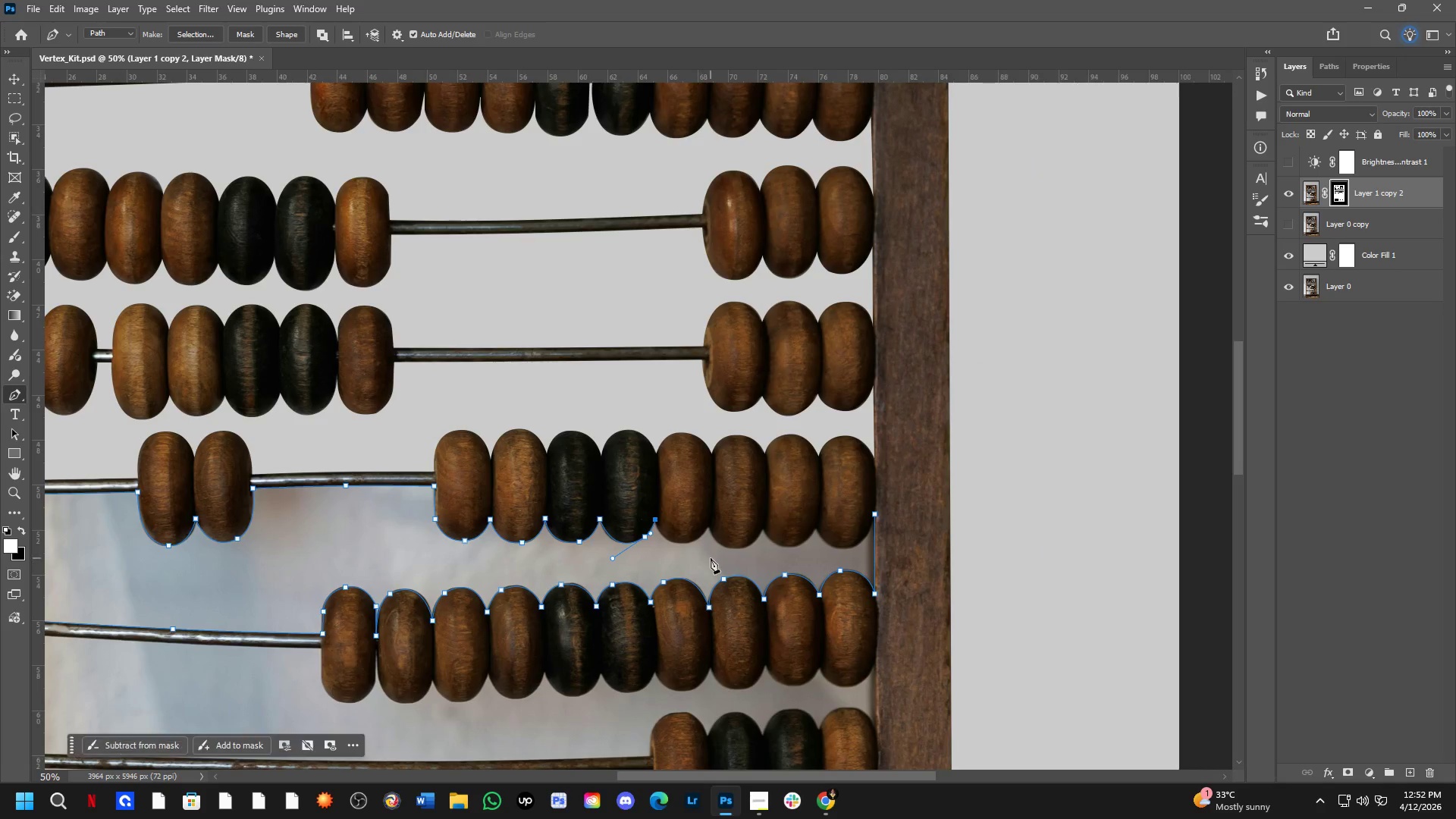 
scroll: coordinate [910, 566], scroll_direction: down, amount: 4.0
 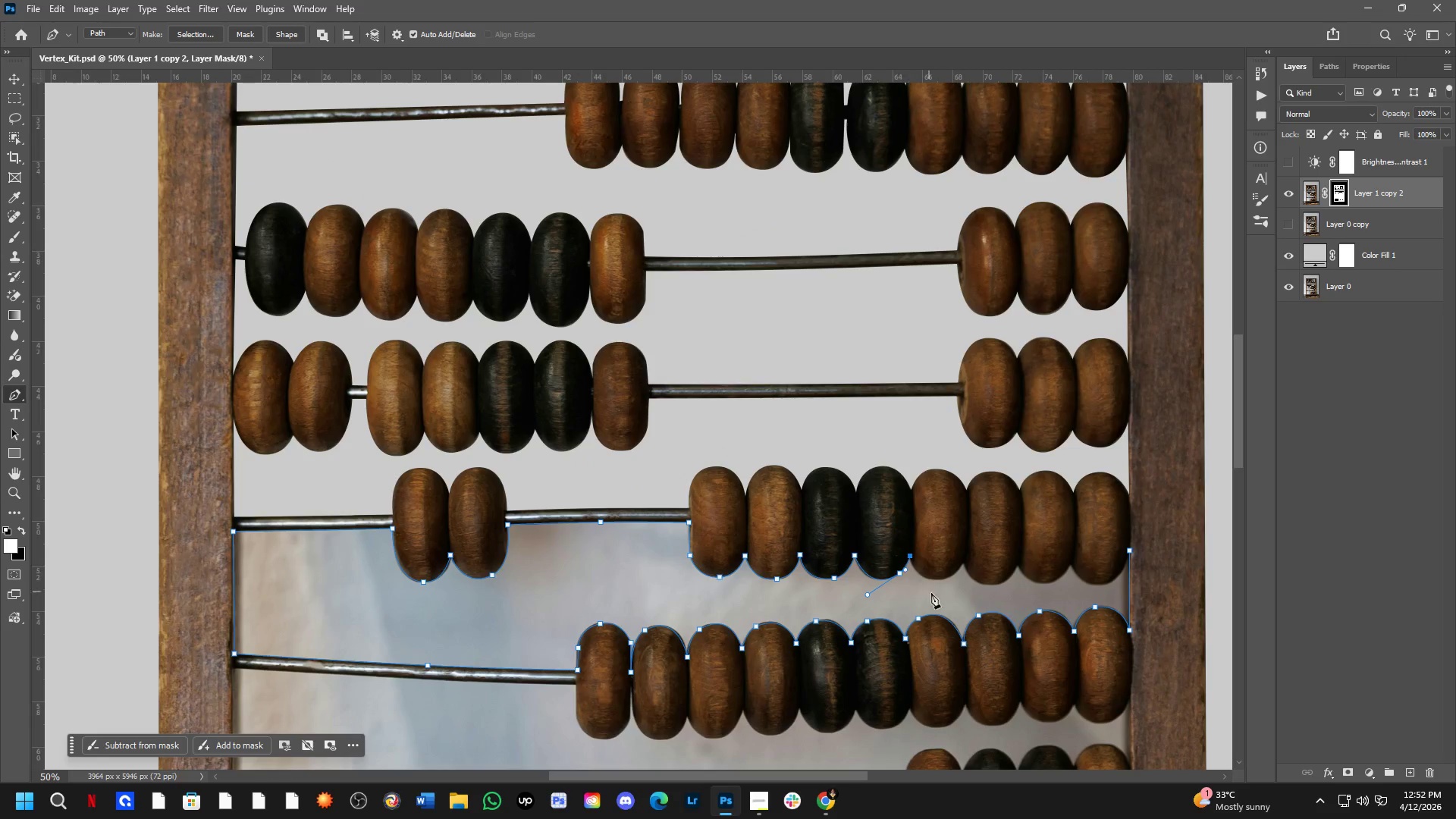 
hold_key(key=ShiftLeft, duration=0.73)
 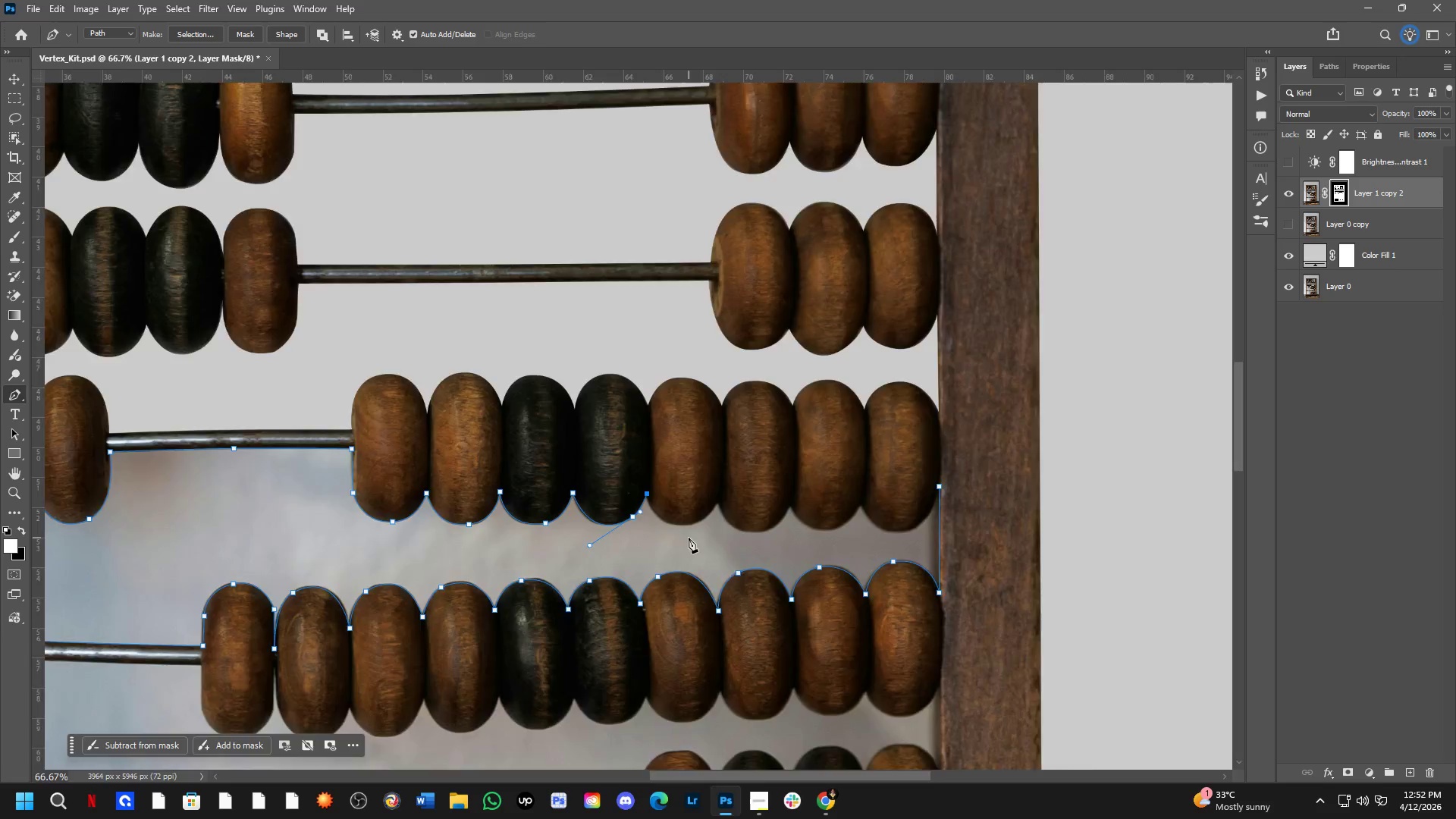 
hold_key(key=ShiftLeft, duration=0.5)
 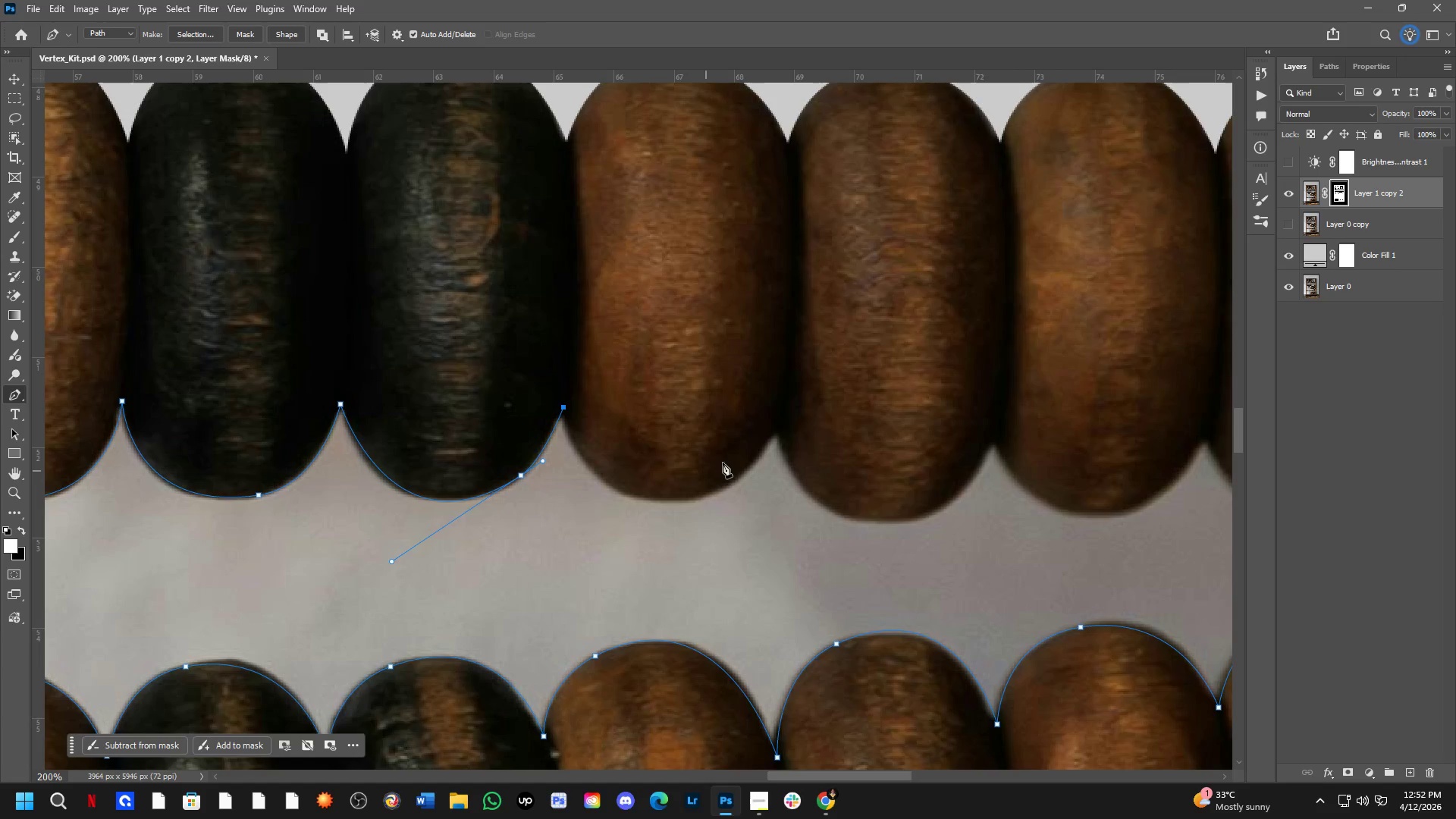 
scroll: coordinate [692, 507], scroll_direction: down, amount: 1.0
 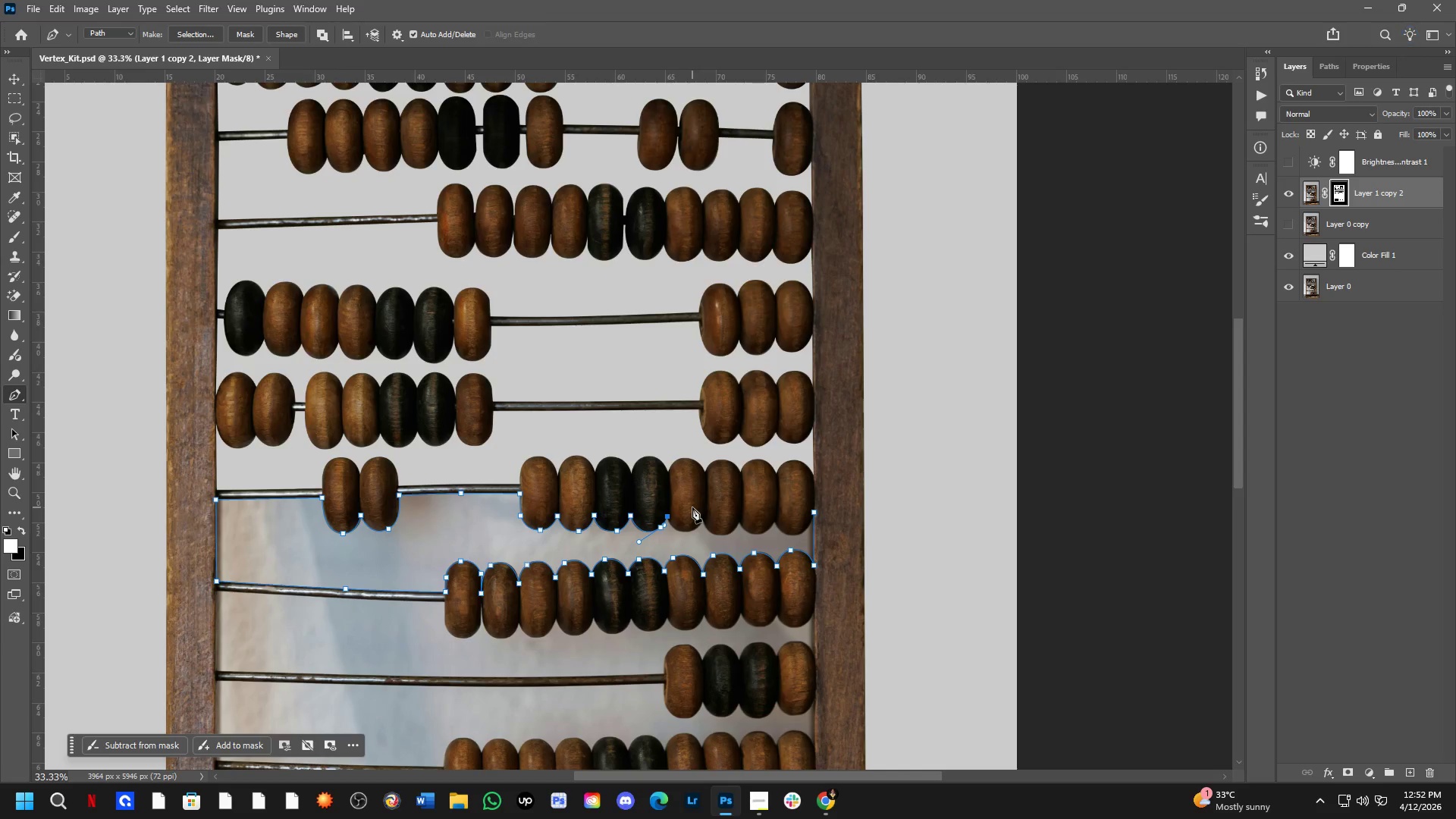 
key(Shift+ShiftLeft)
 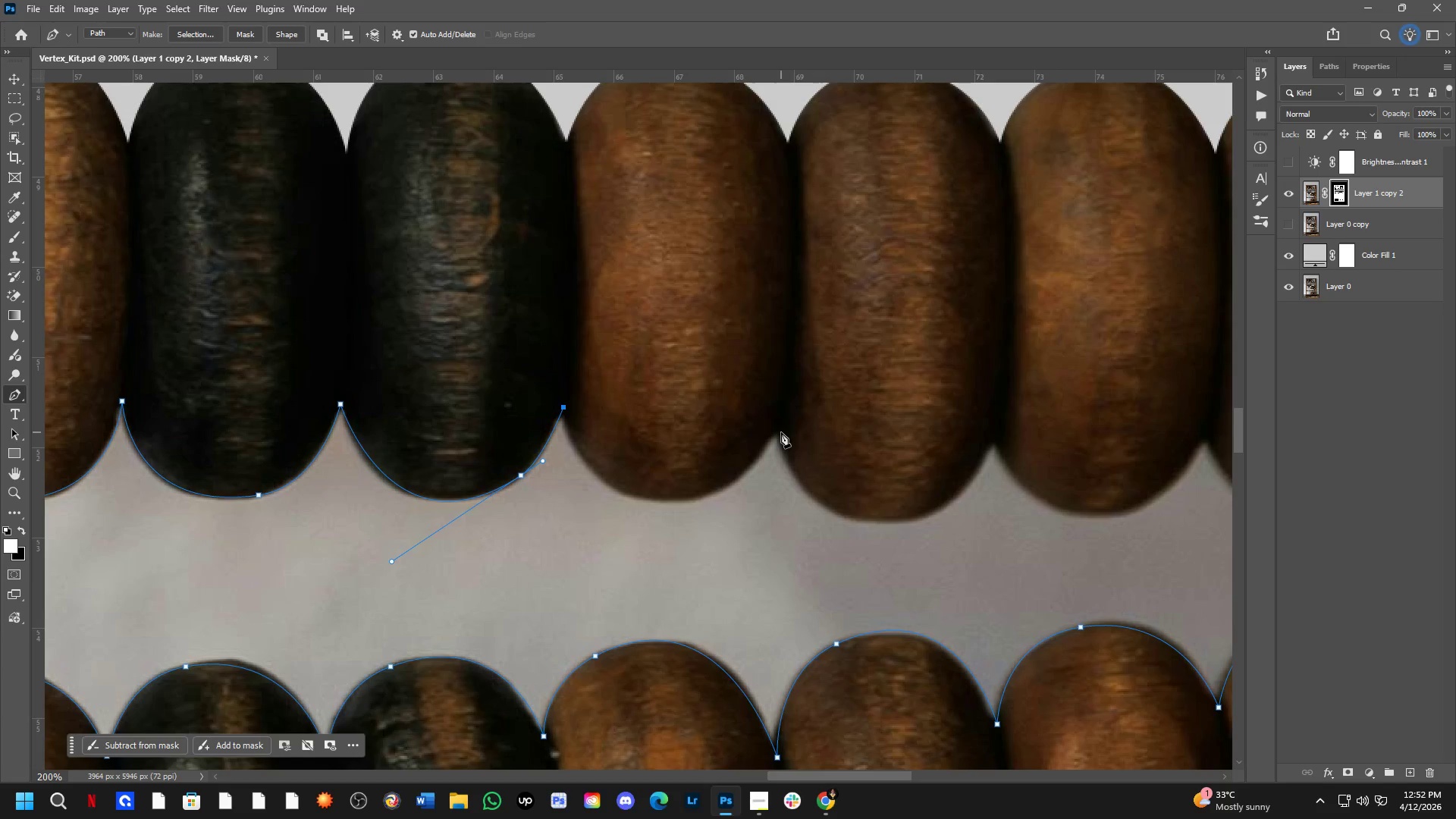 
scroll: coordinate [689, 538], scroll_direction: up, amount: 4.0
 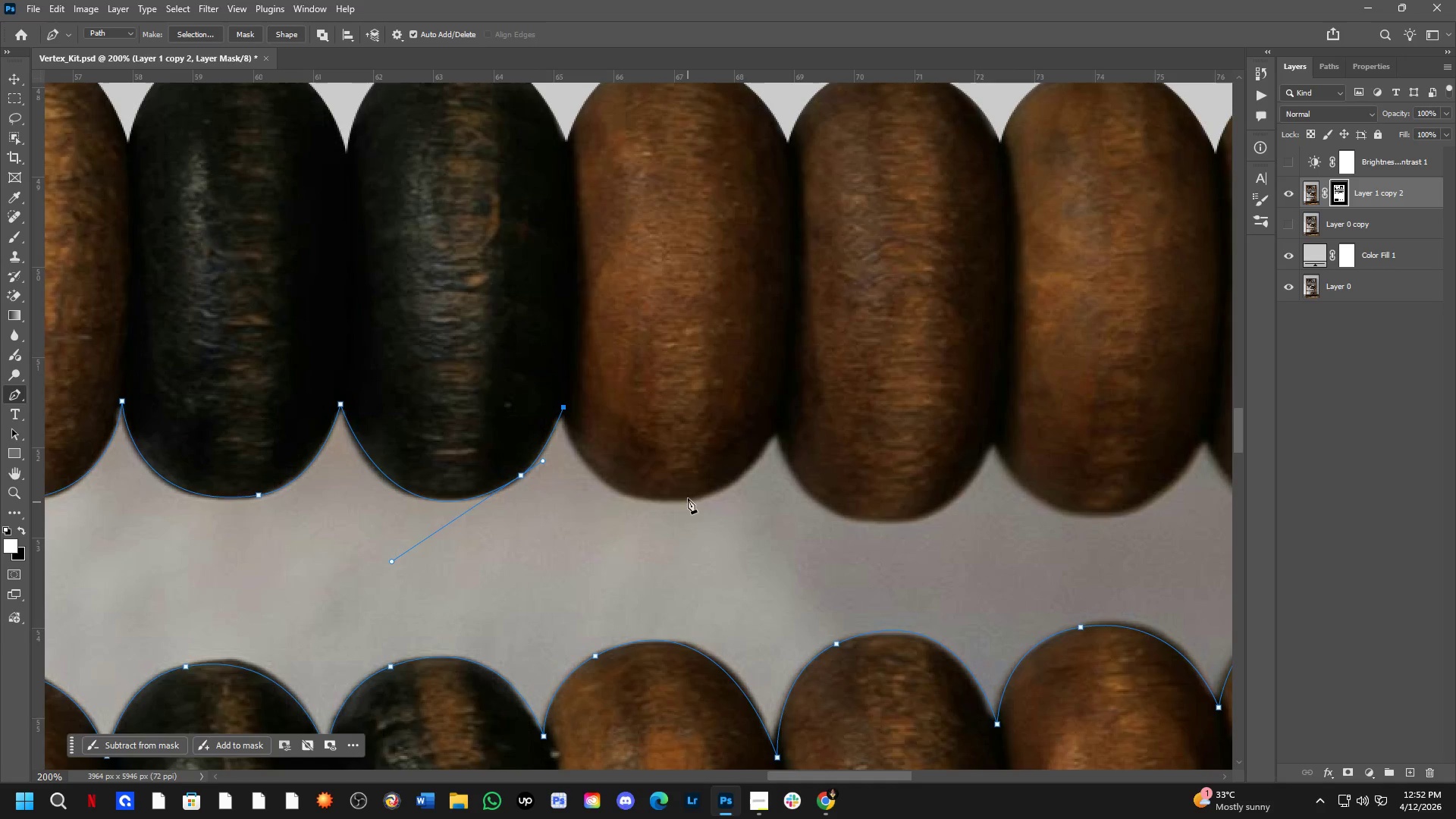 
left_click([779, 432])
 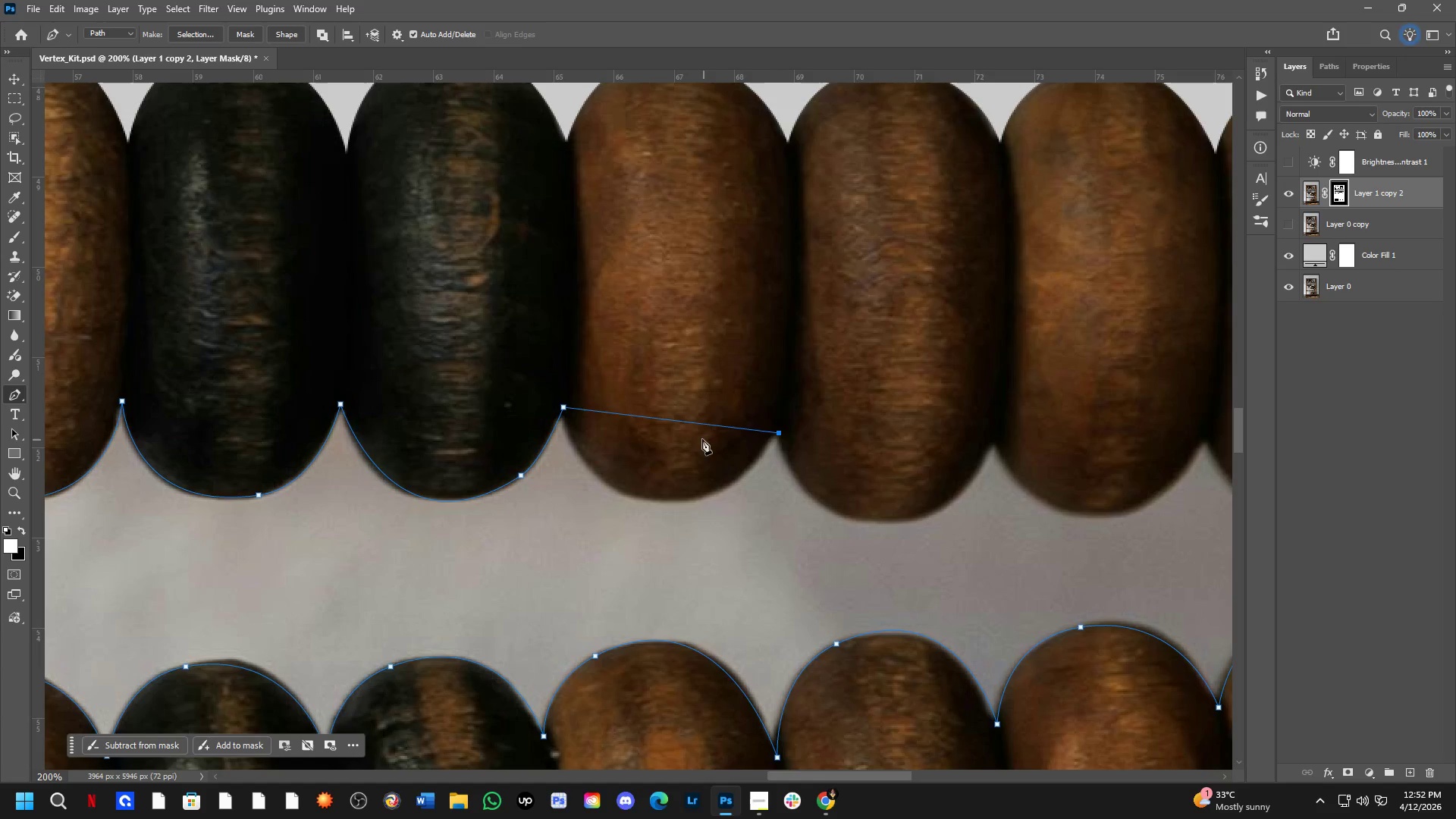 
key(Control+Z)
 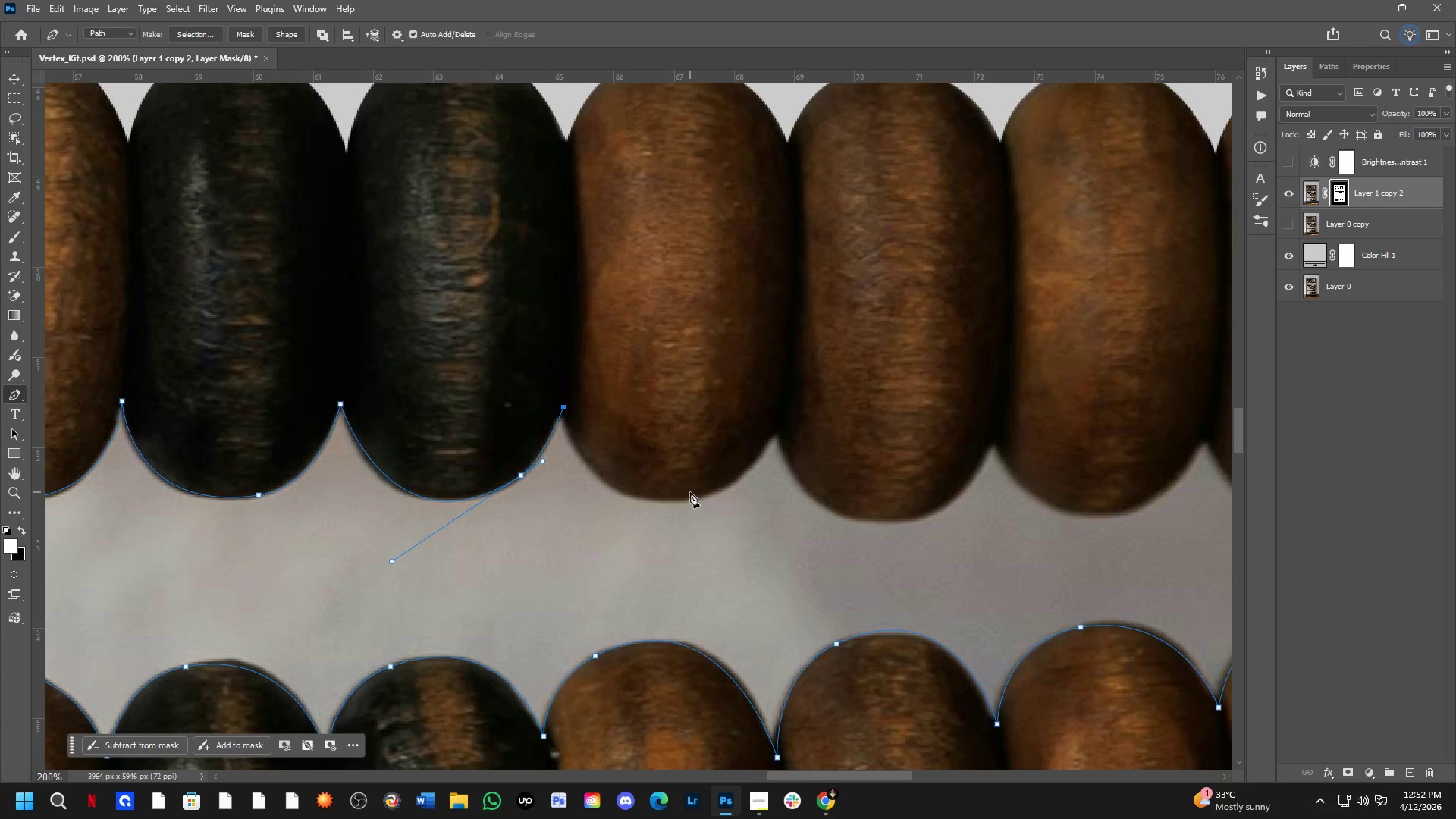 
left_click_drag(start_coordinate=[697, 495], to_coordinate=[813, 477])
 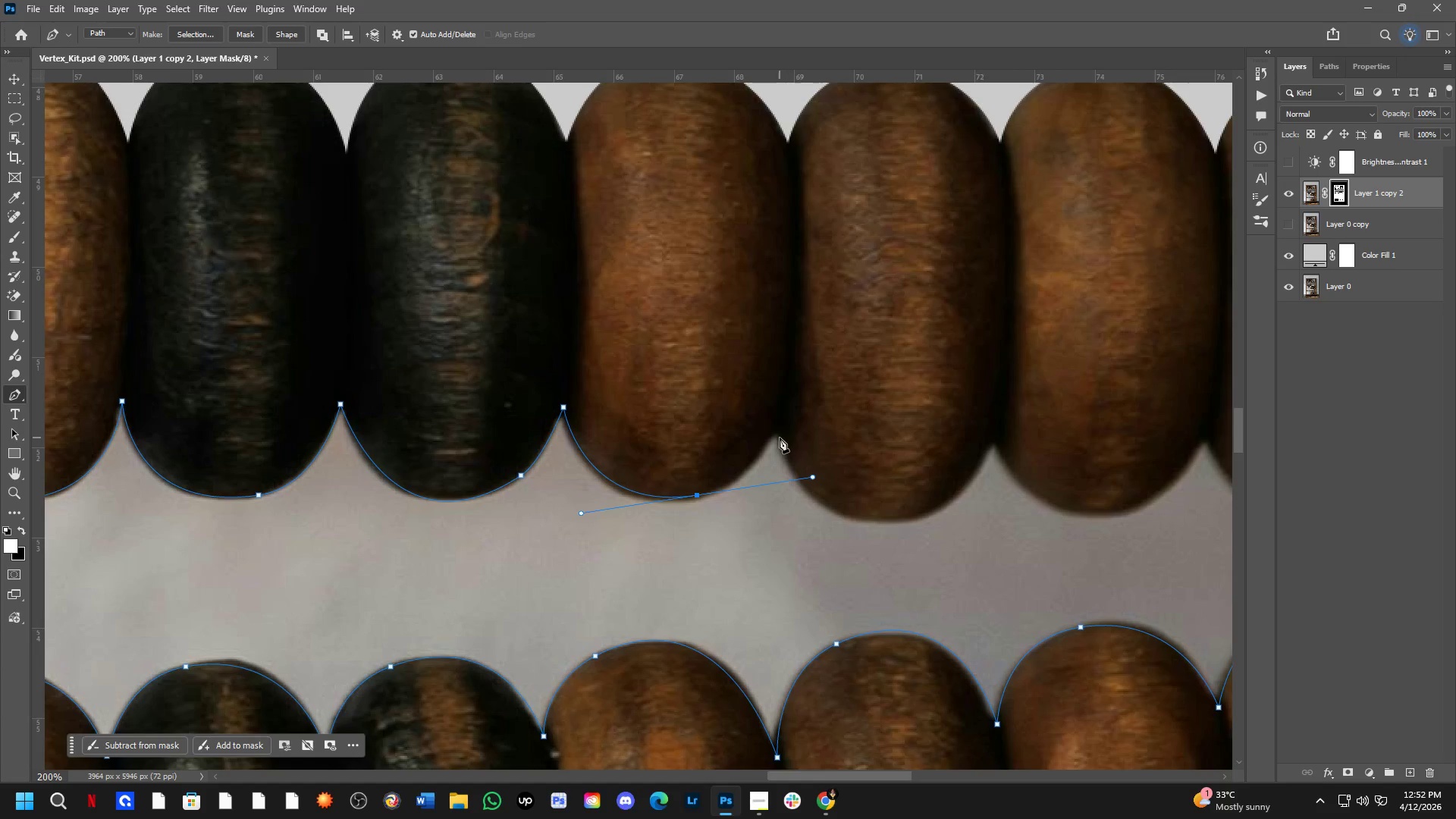 
left_click([778, 433])
 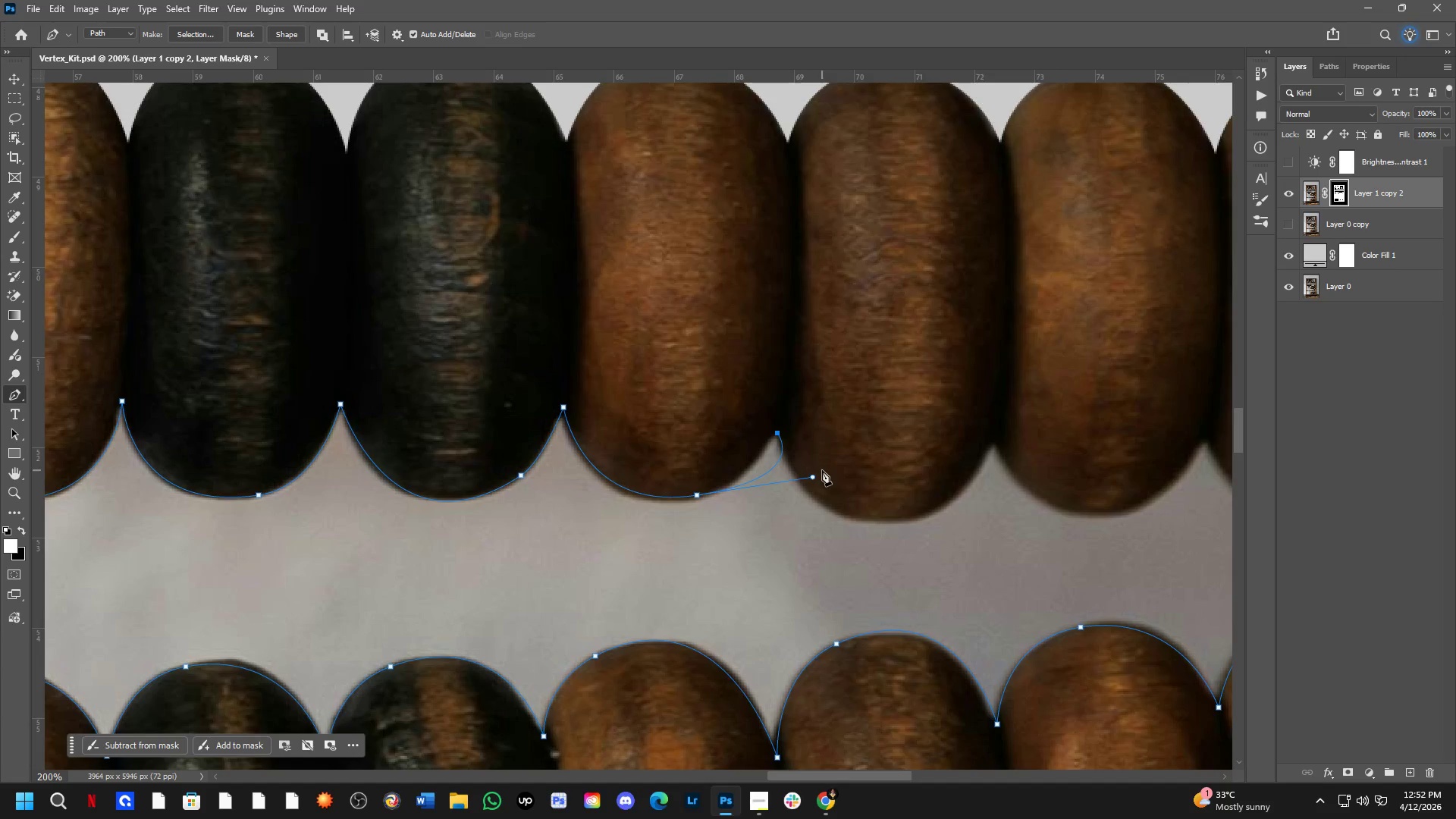 
hold_key(key=ControlLeft, duration=2.02)
left_click_drag(start_coordinate=[811, 475], to_coordinate=[754, 483])
 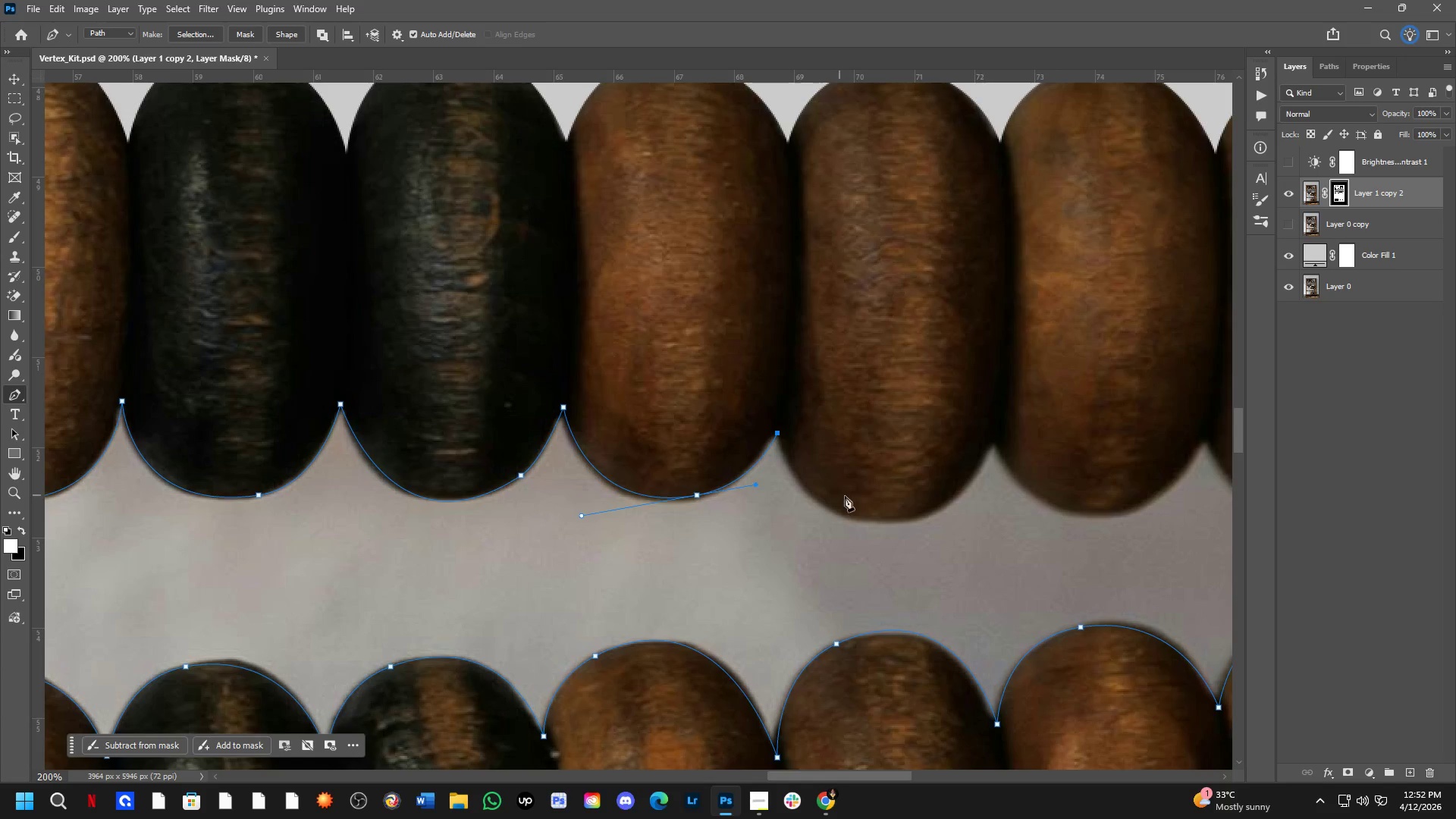 
hold_key(key=Space, duration=1.05)
 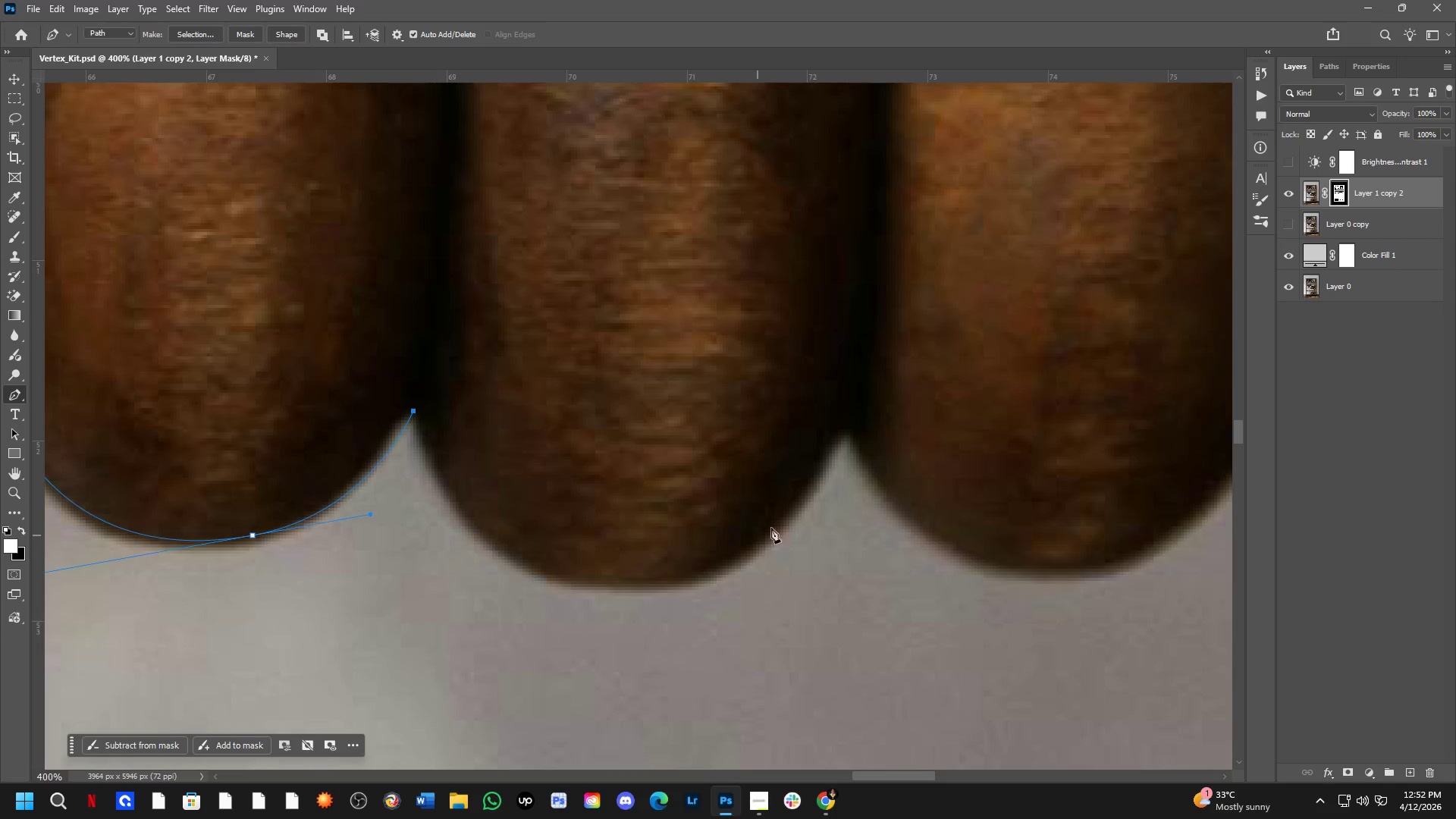 
left_click_drag(start_coordinate=[861, 506], to_coordinate=[621, 556])
 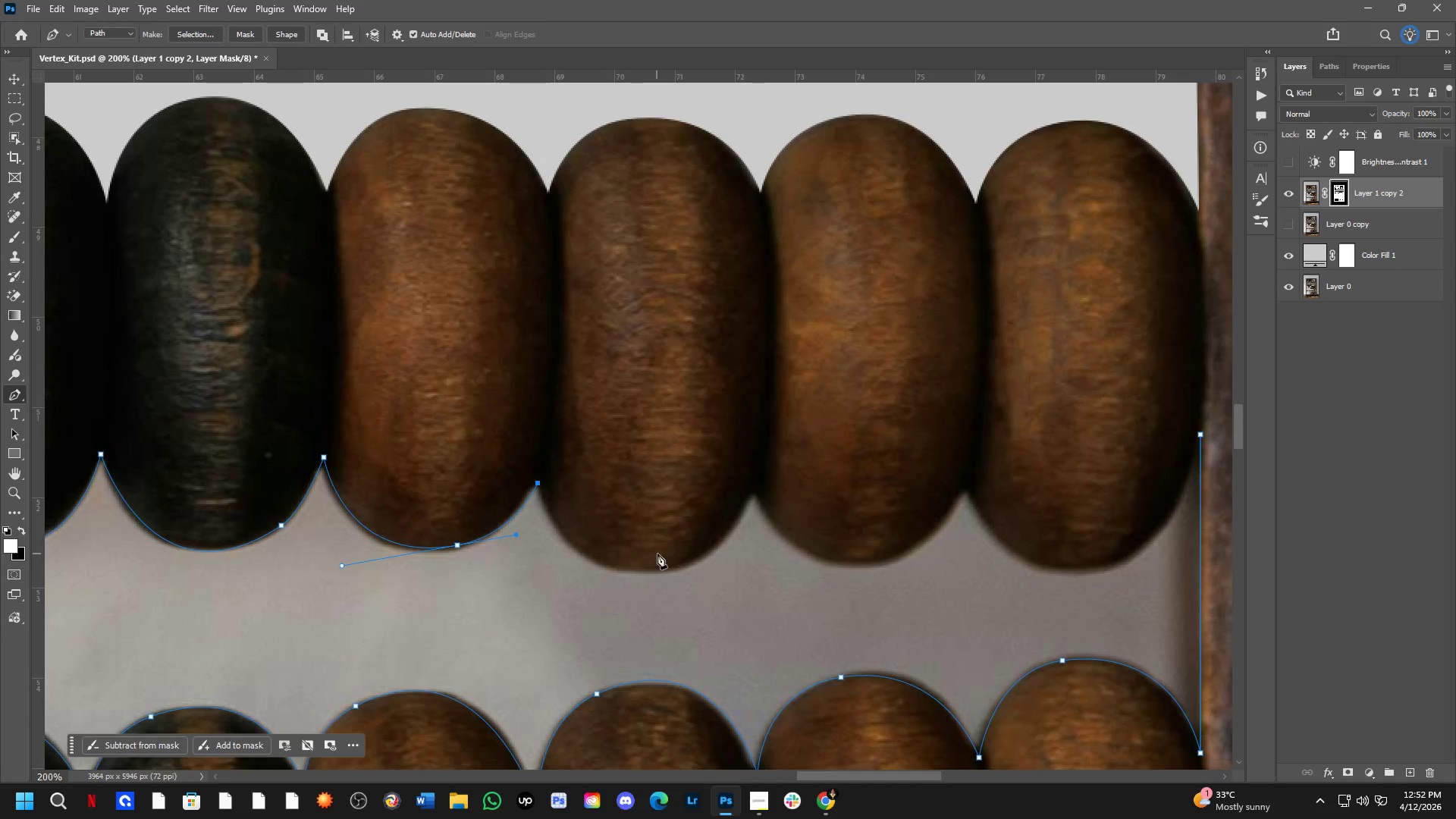 
key(Shift+ShiftLeft)
 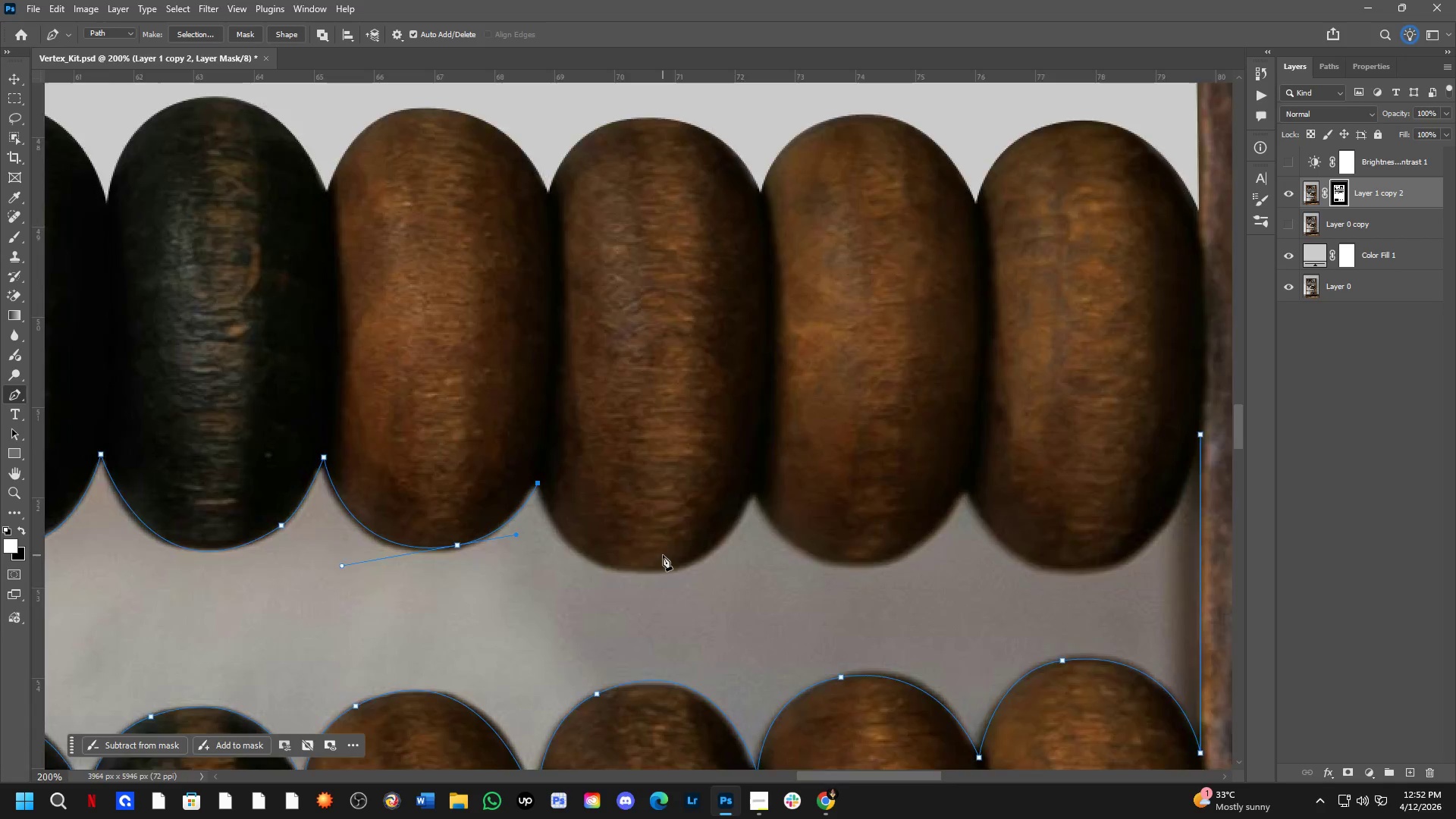 
scroll: coordinate [663, 555], scroll_direction: up, amount: 2.0
 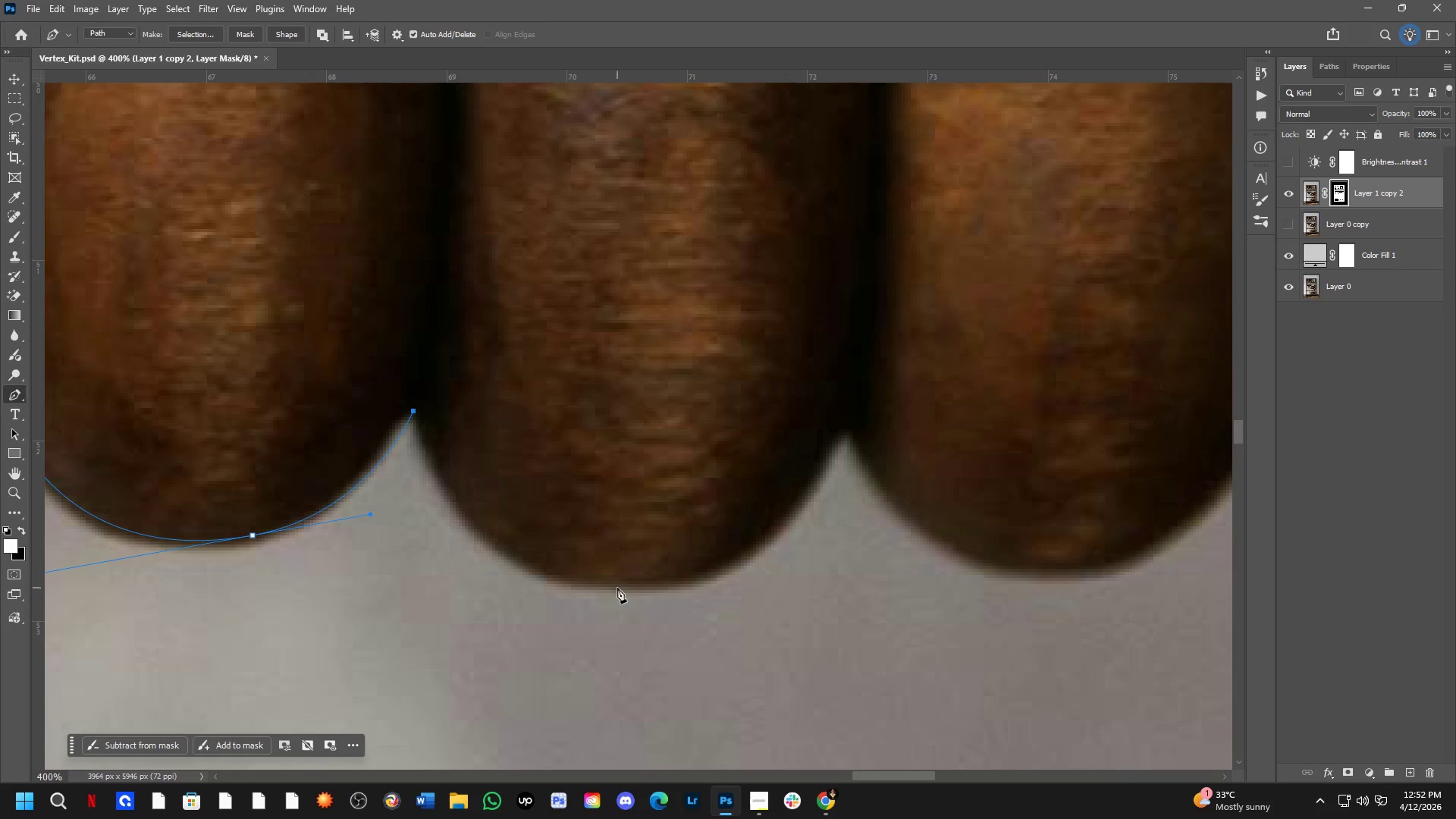 
left_click_drag(start_coordinate=[612, 583], to_coordinate=[783, 591])
 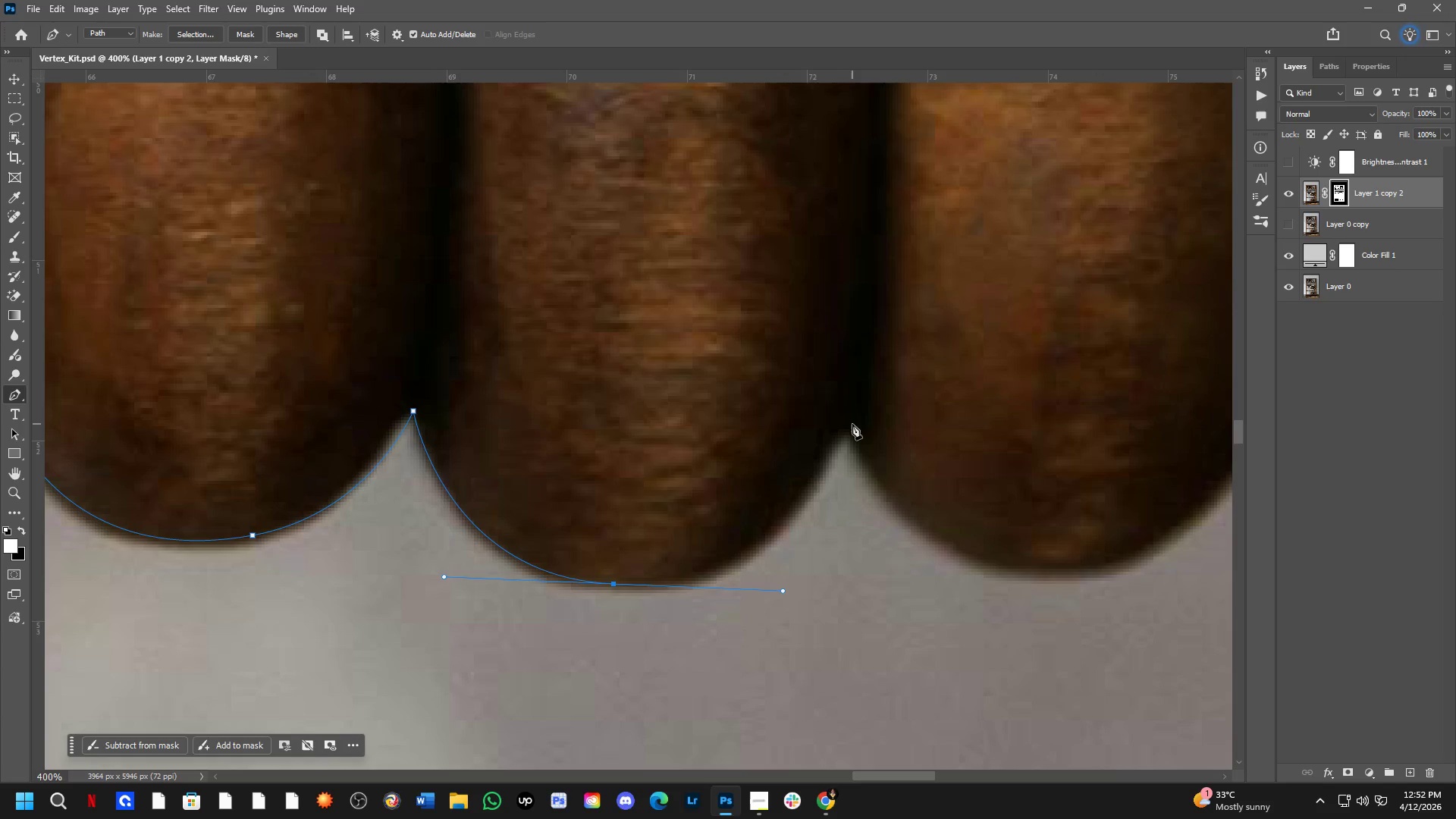 
left_click([847, 422])
 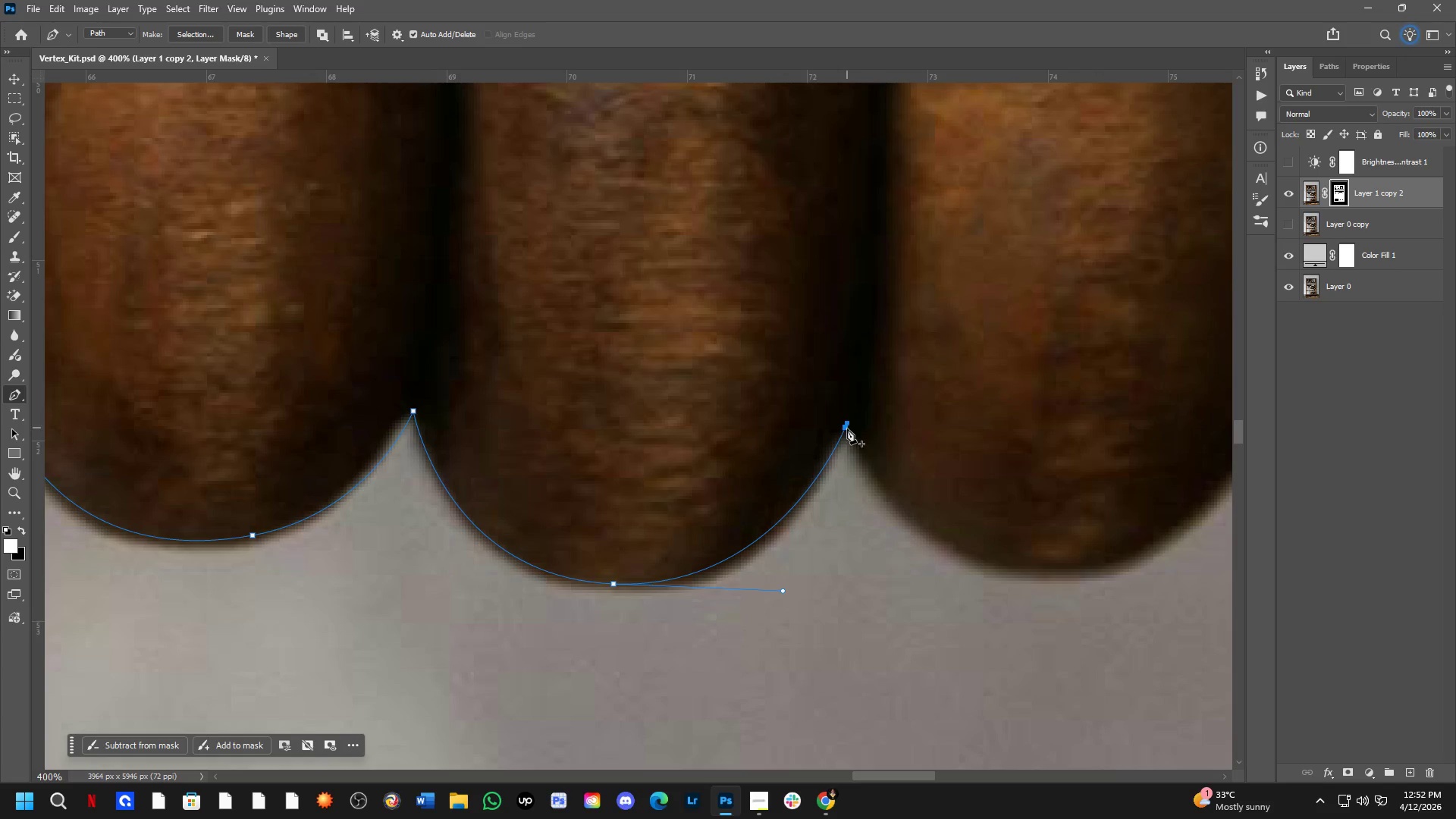 
key(Shift+ShiftLeft)
 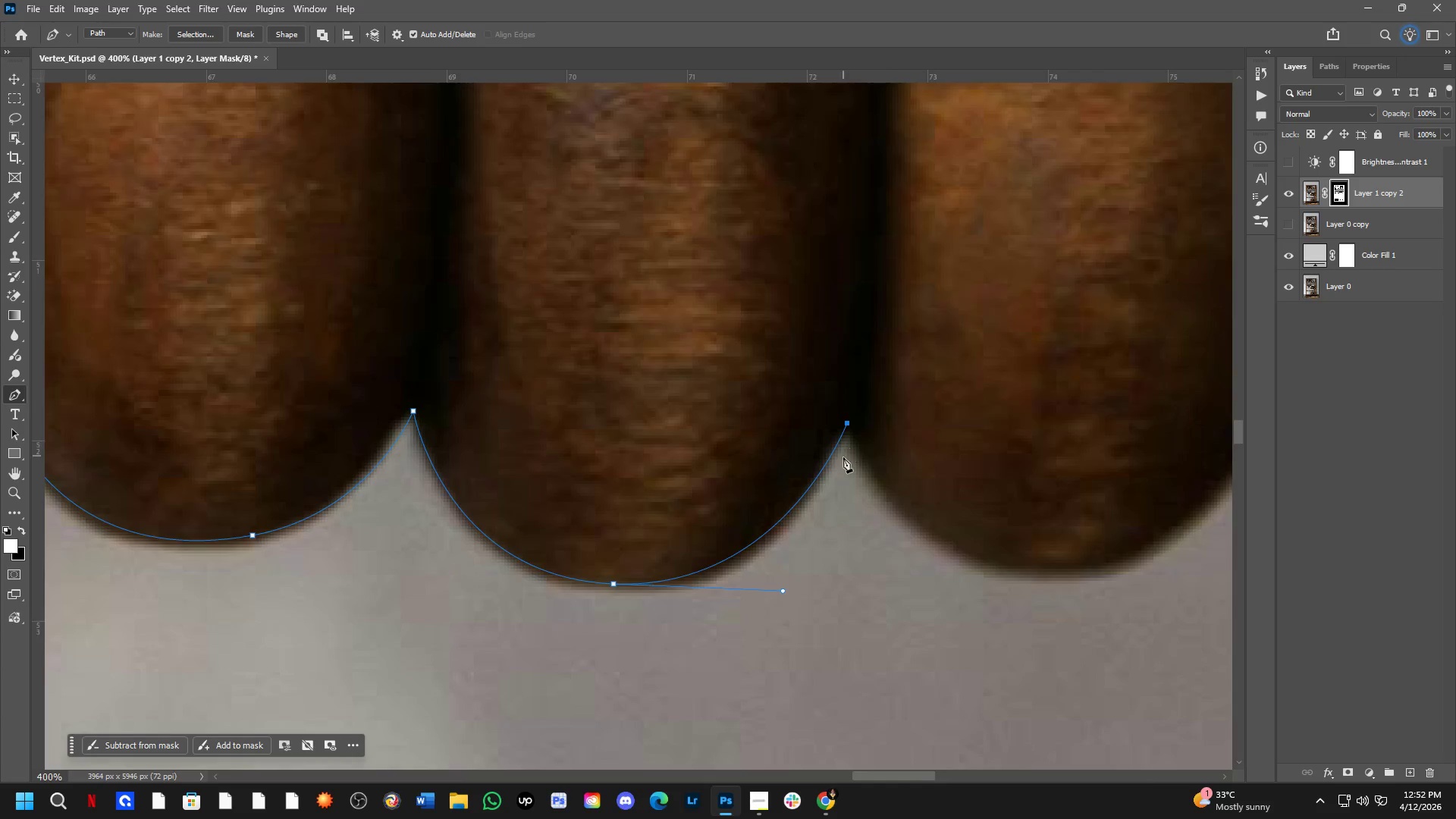 
hold_key(key=Space, duration=0.55)
 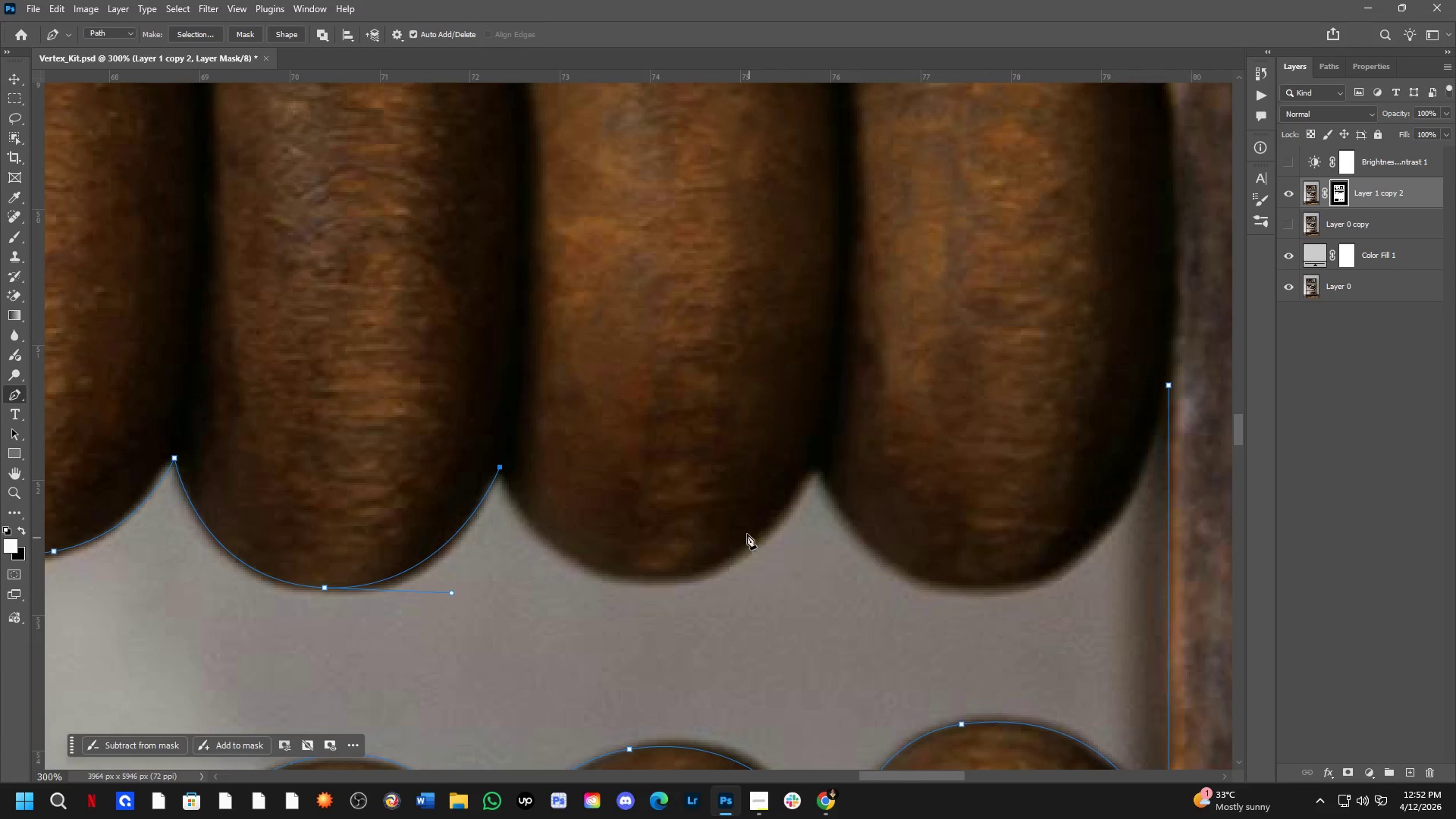 
left_click_drag(start_coordinate=[899, 500], to_coordinate=[722, 564])
 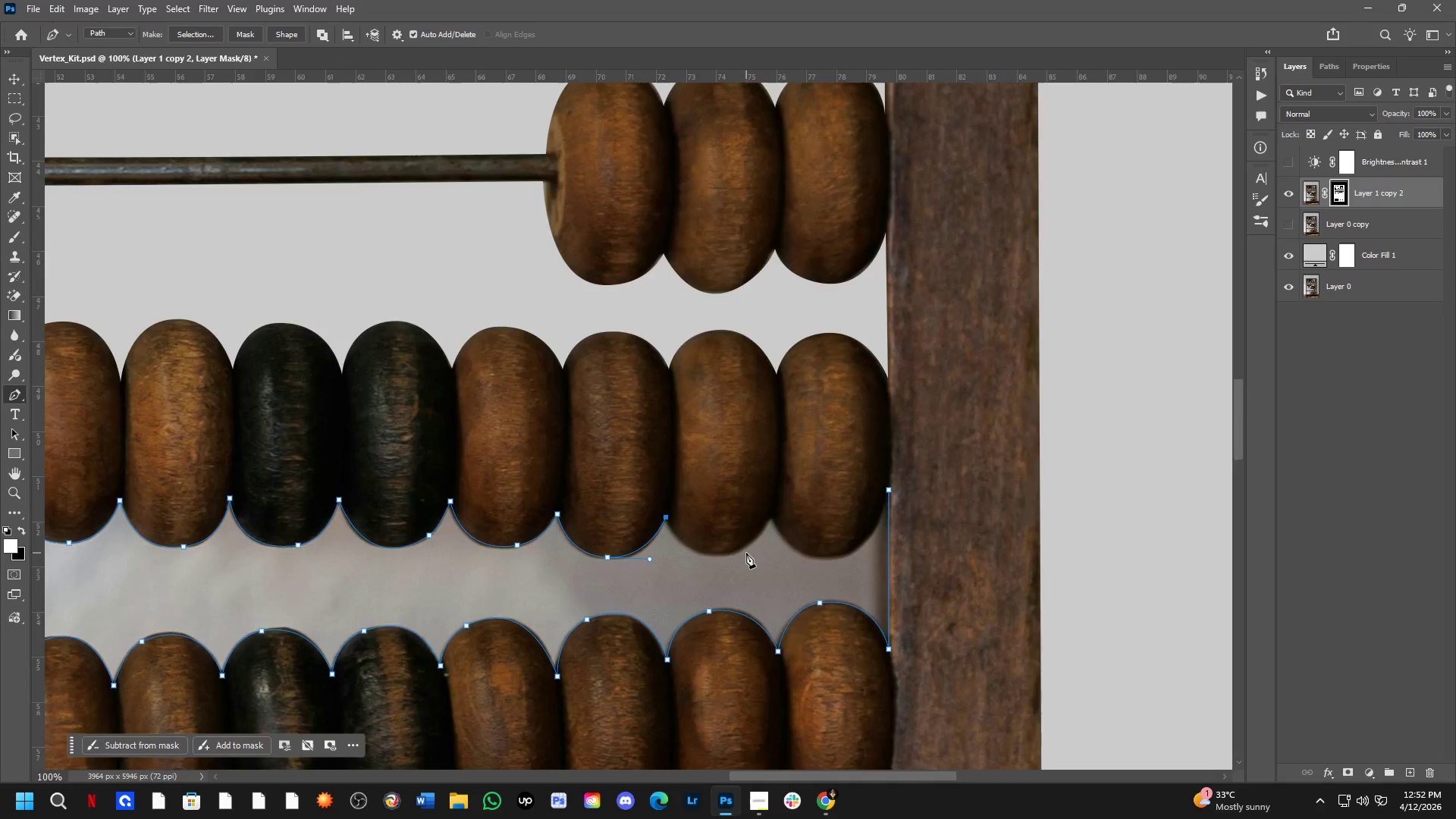 
scroll: coordinate [843, 464], scroll_direction: down, amount: 3.0
 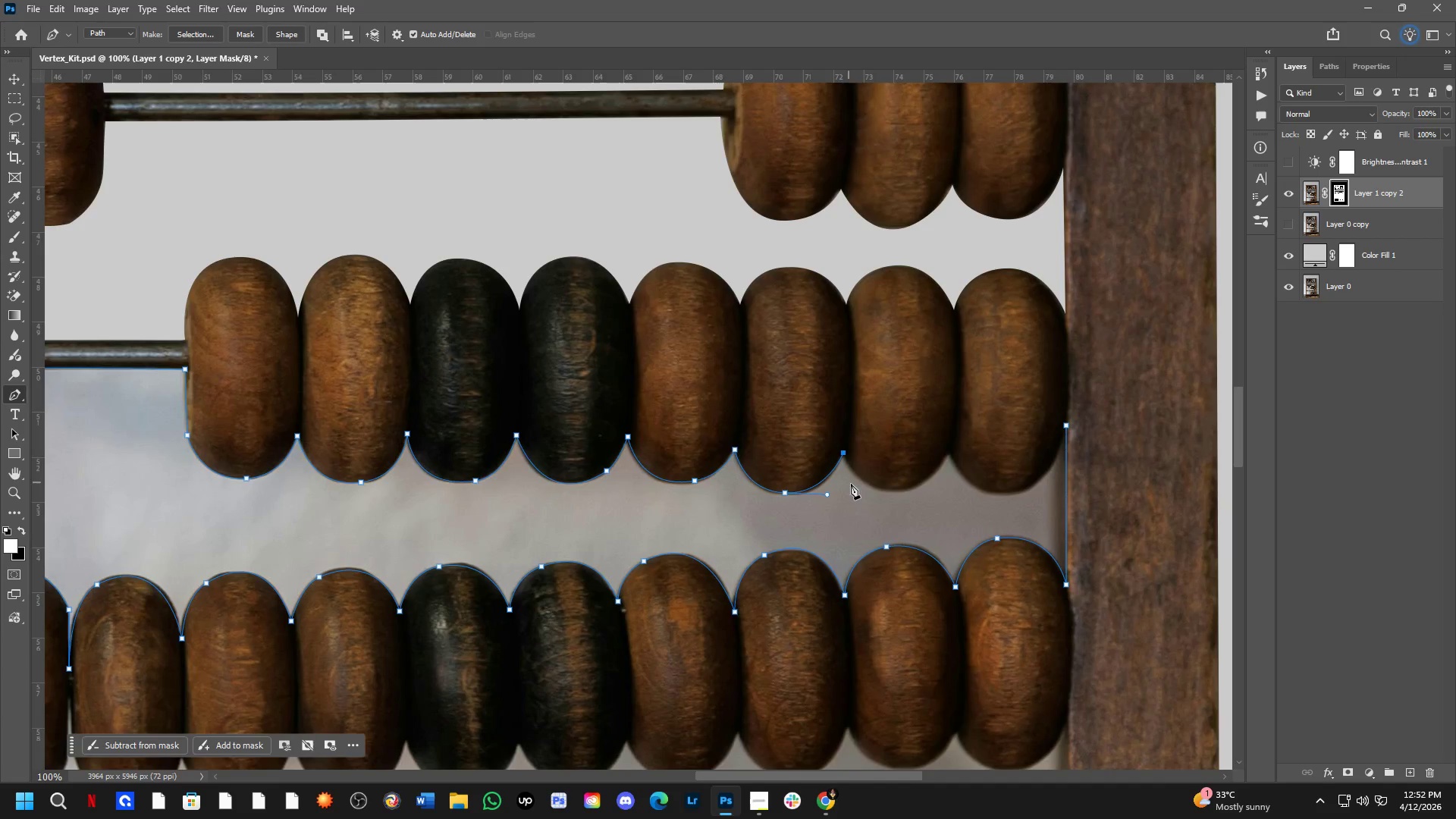 
key(Shift+ShiftLeft)
 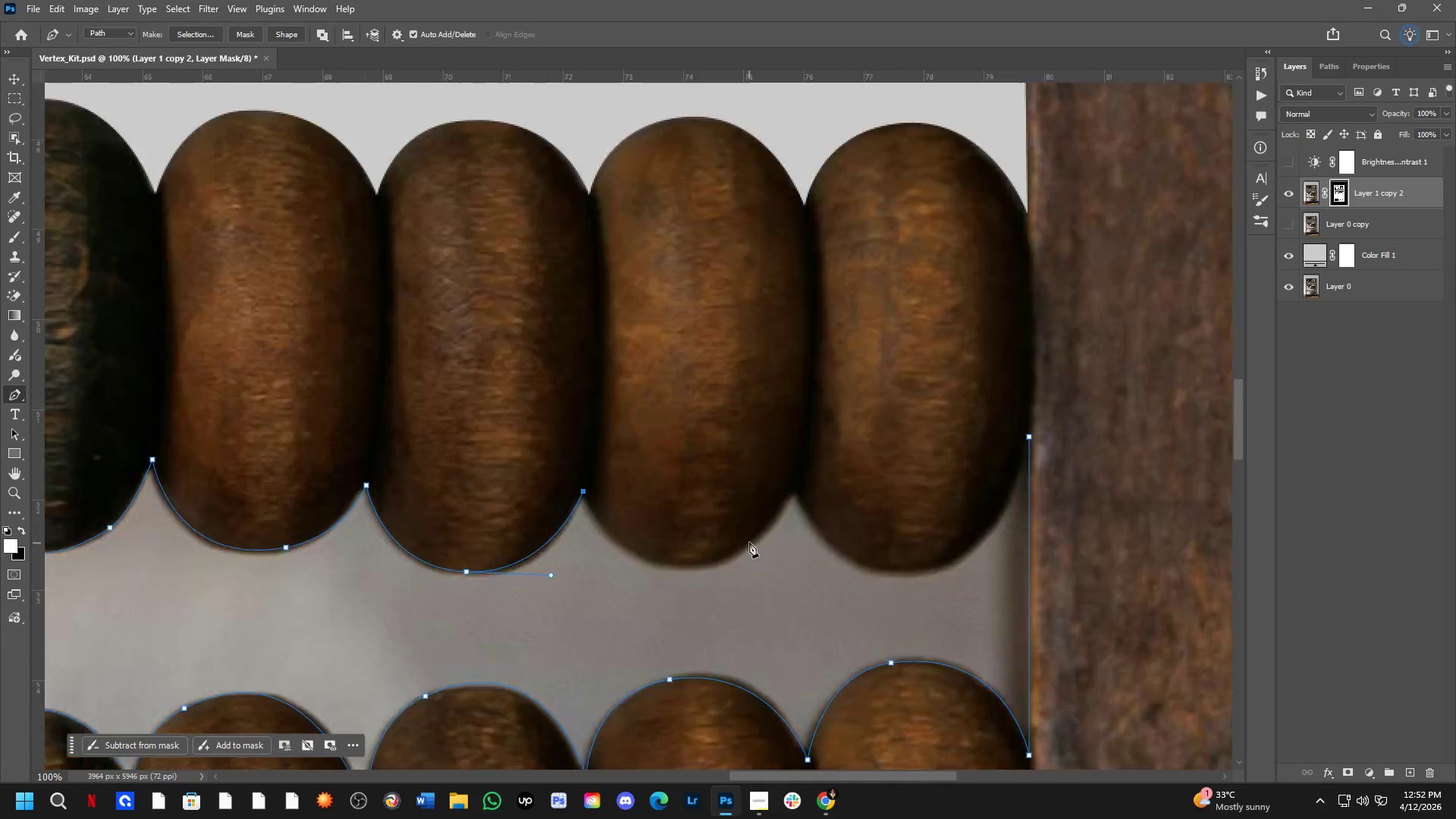 
scroll: coordinate [750, 540], scroll_direction: up, amount: 2.0
 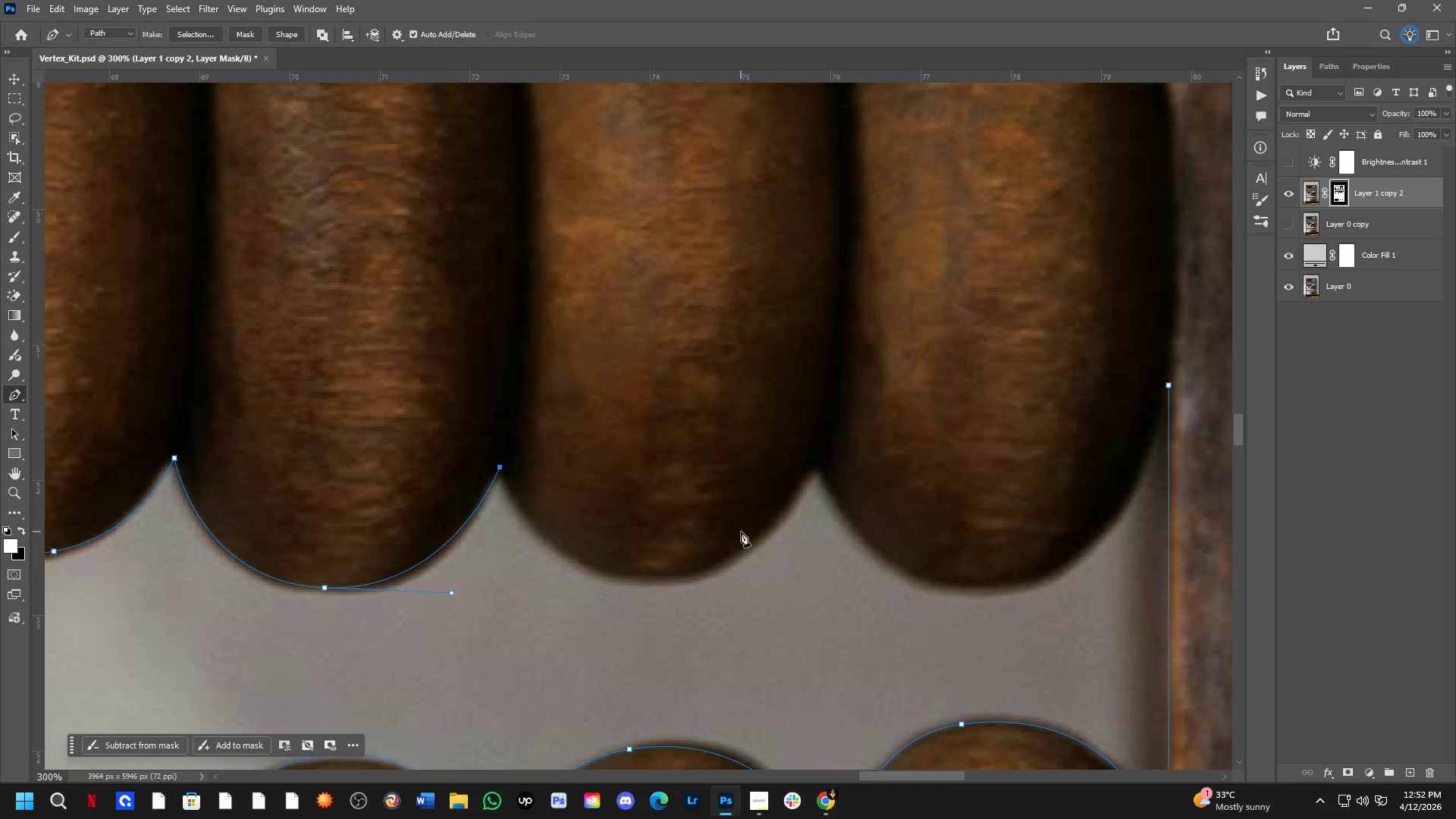 
hold_key(key=AltLeft, duration=0.66)
 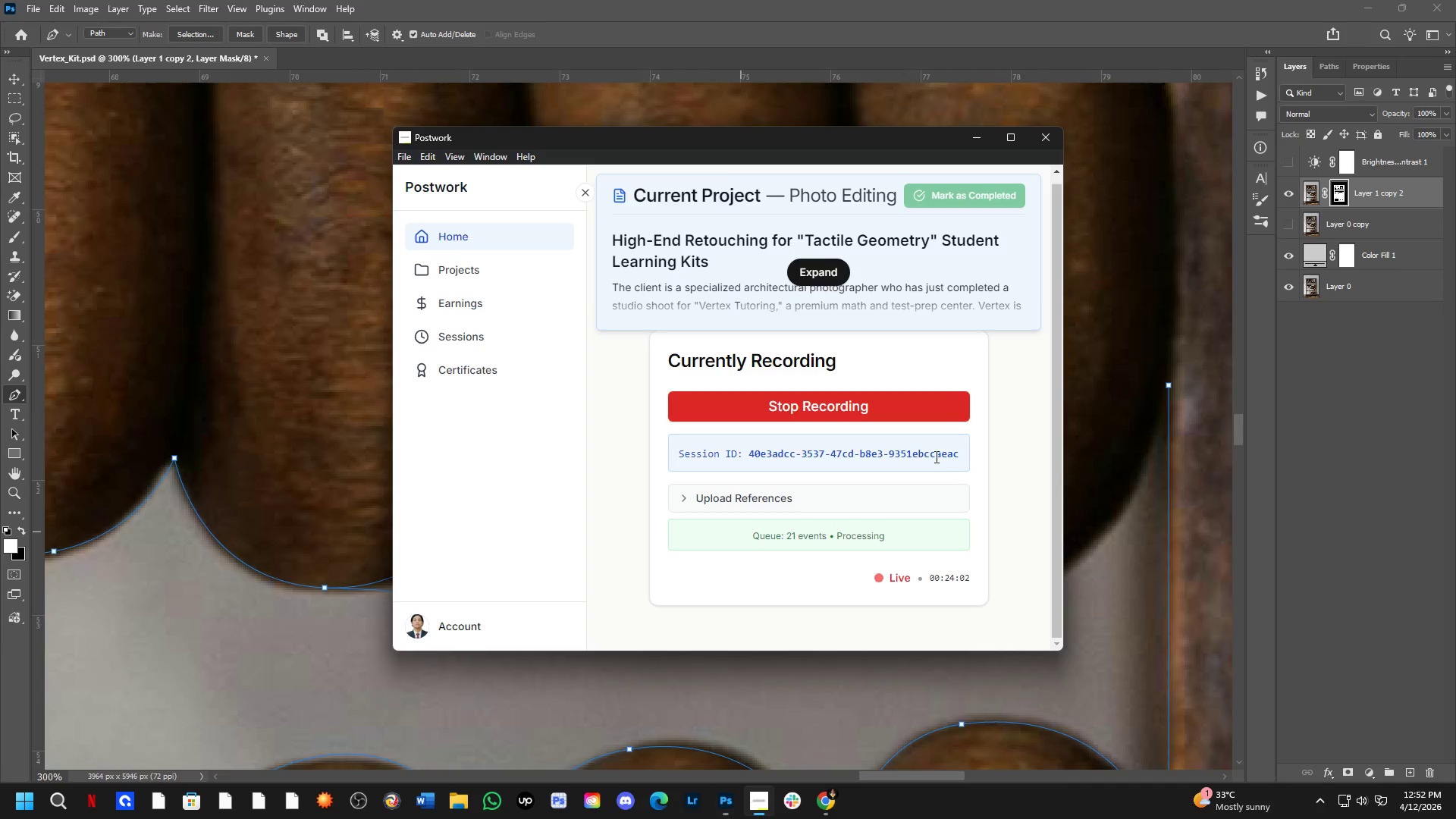 
hold_key(key=Tab, duration=0.31)